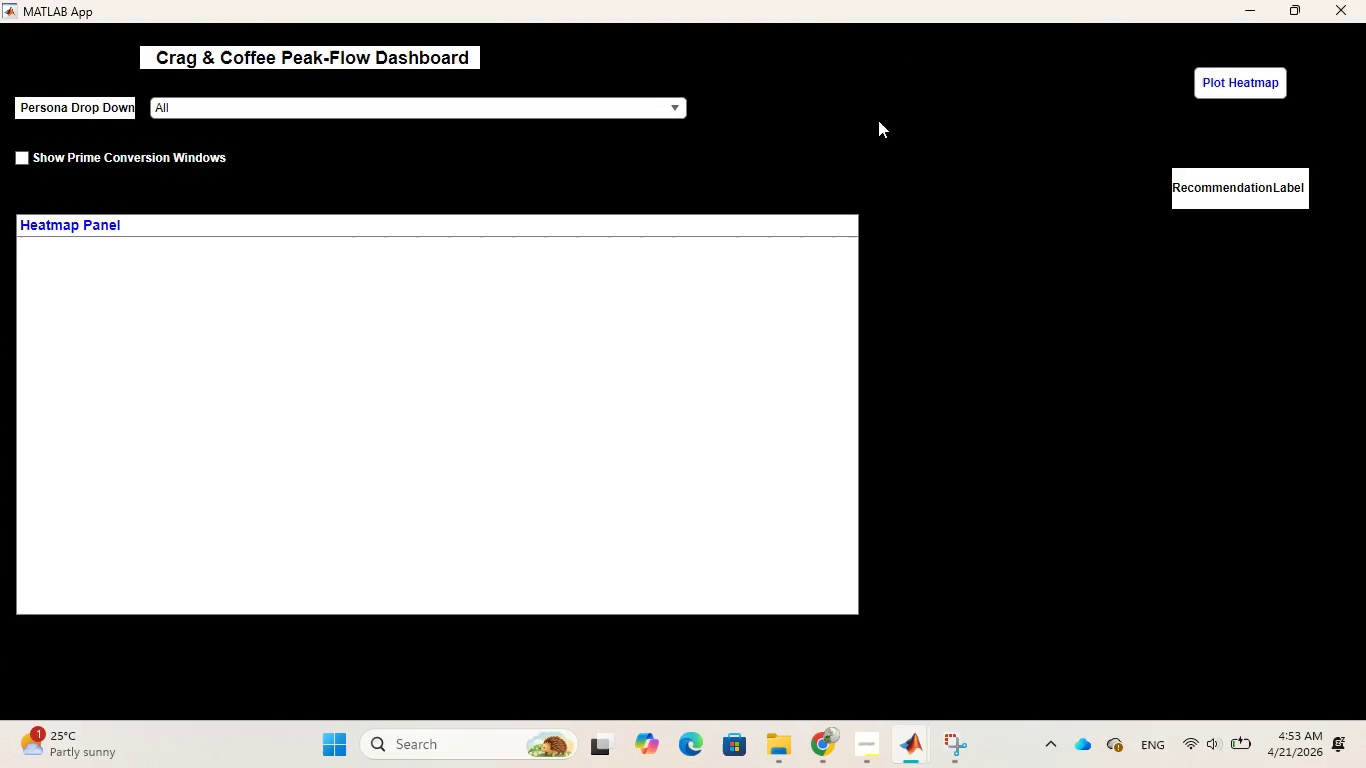 
left_click([1243, 16])
 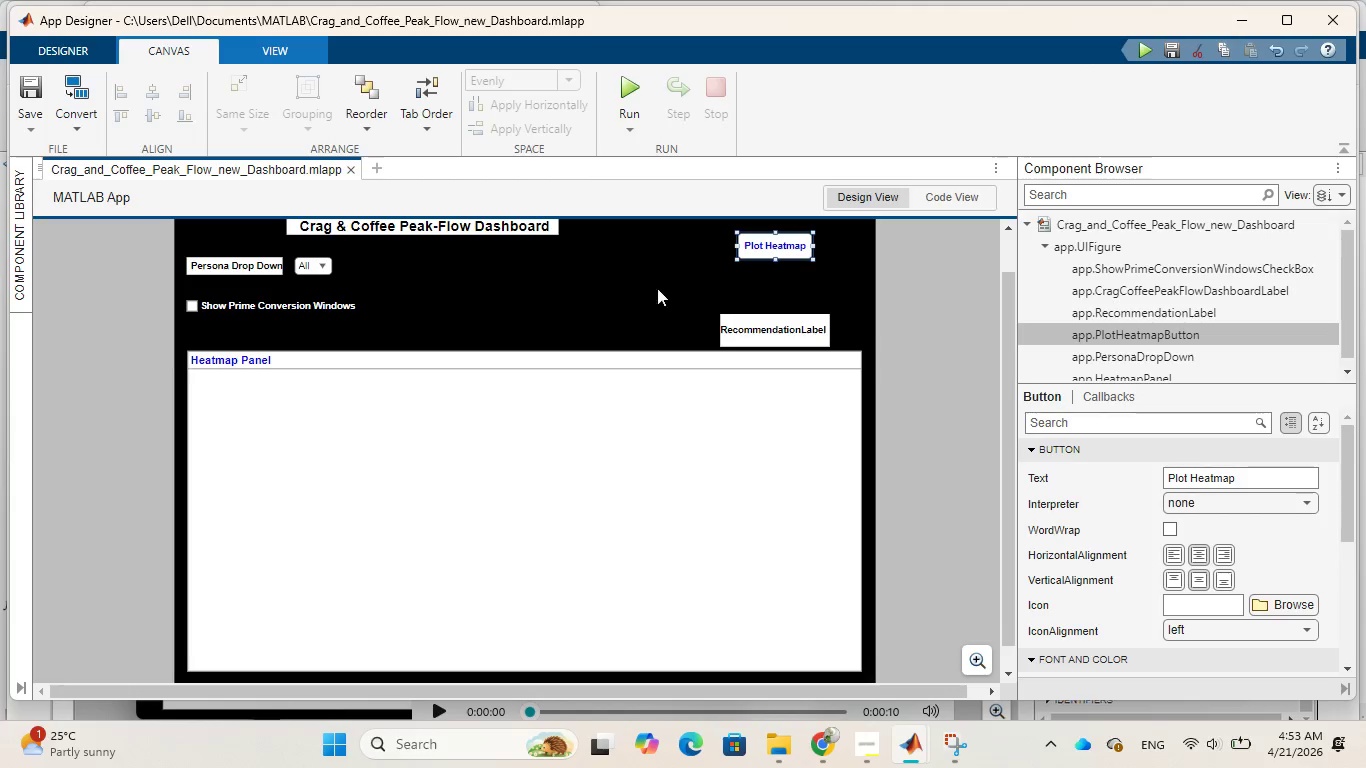 
left_click([673, 297])
 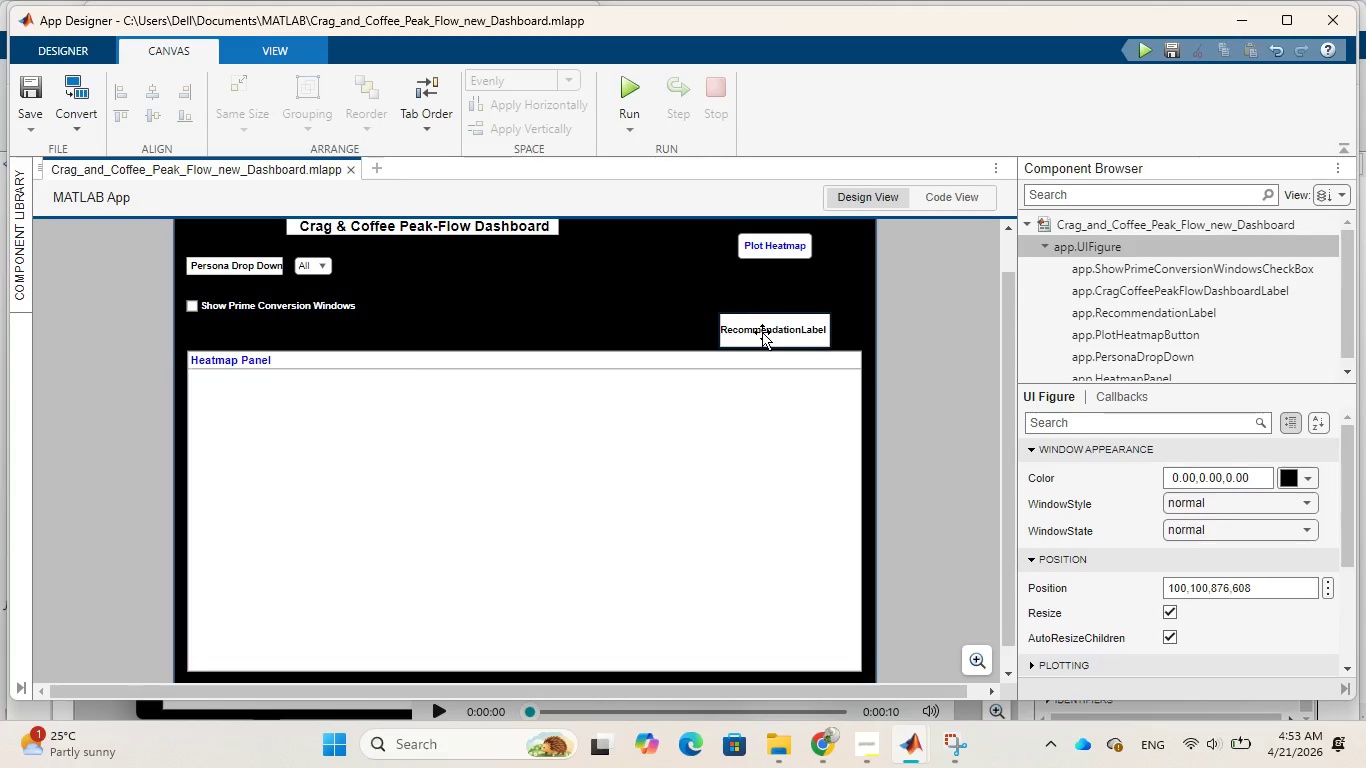 
left_click_drag(start_coordinate=[762, 332], to_coordinate=[724, 334])
 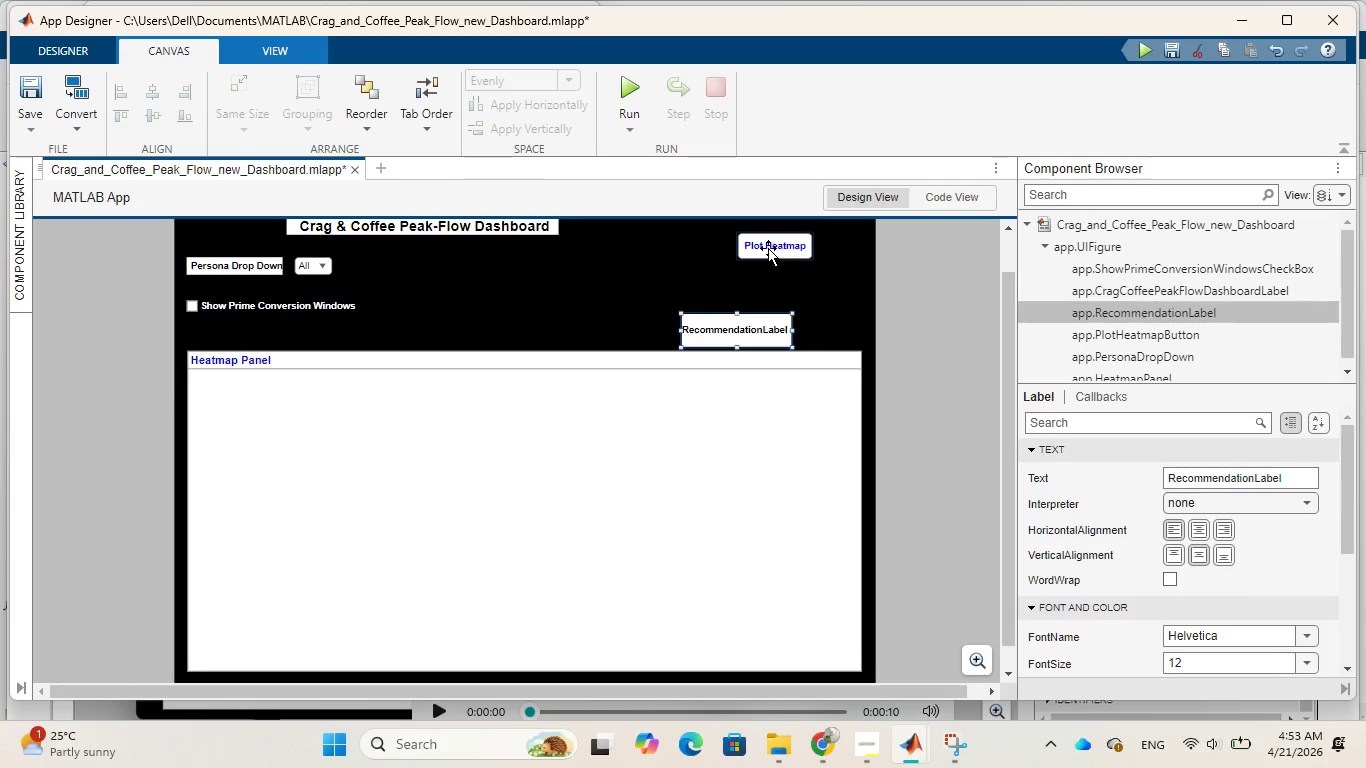 
left_click_drag(start_coordinate=[768, 248], to_coordinate=[722, 295])
 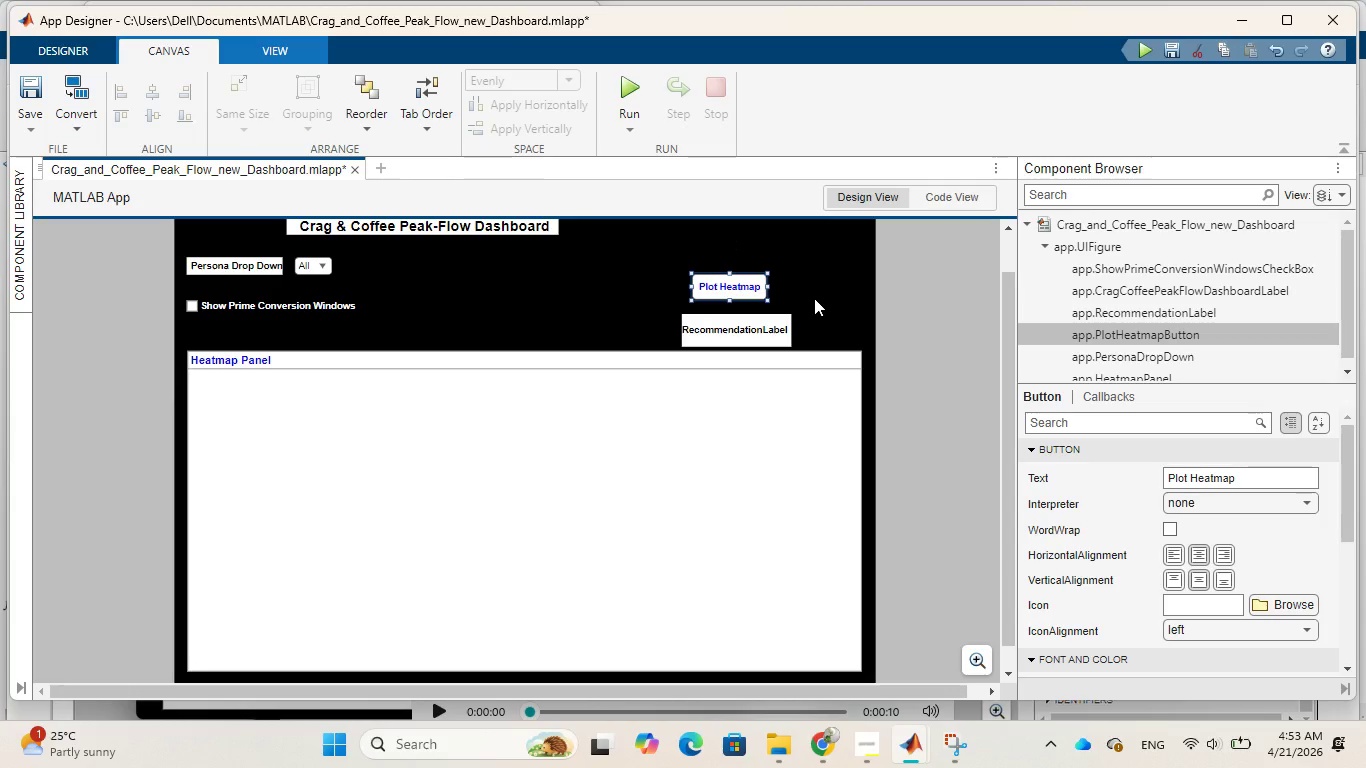 
left_click([814, 298])
 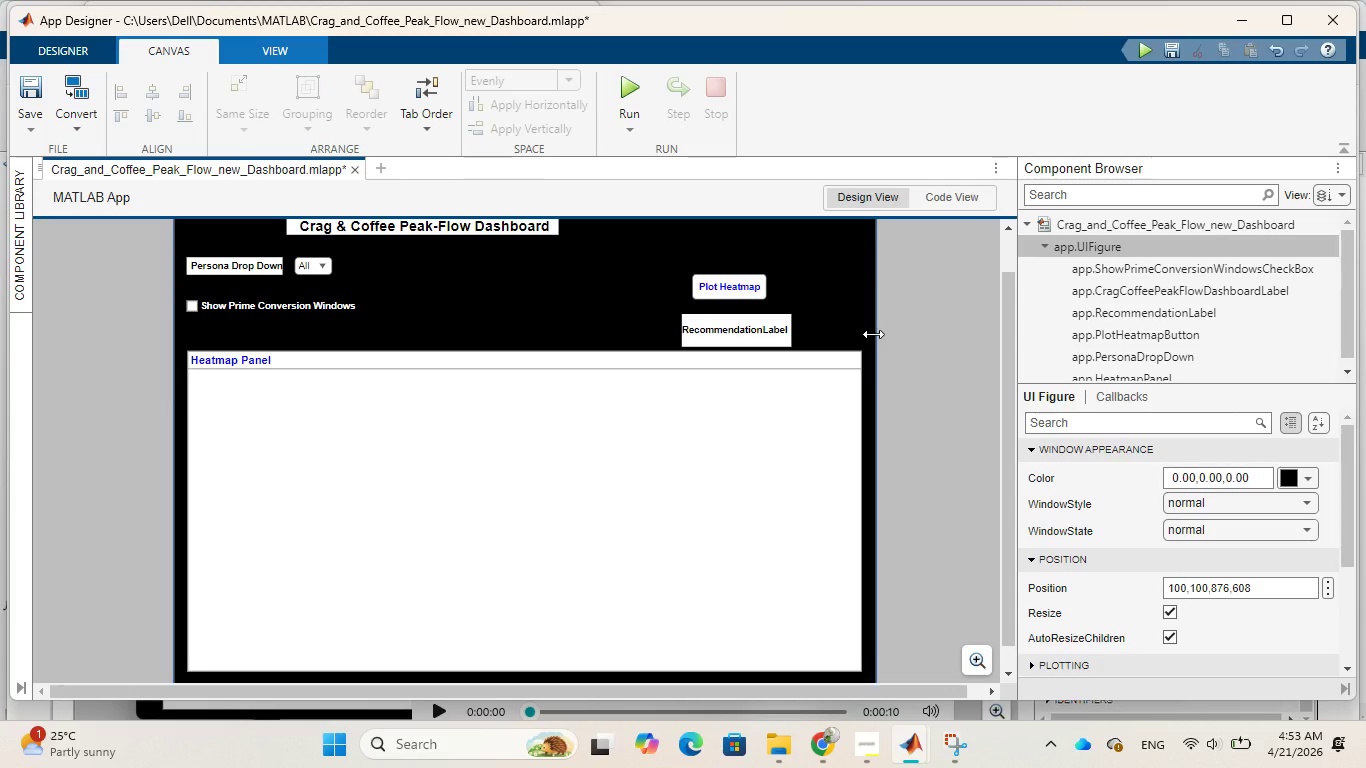 
left_click_drag(start_coordinate=[873, 334], to_coordinate=[893, 336])
 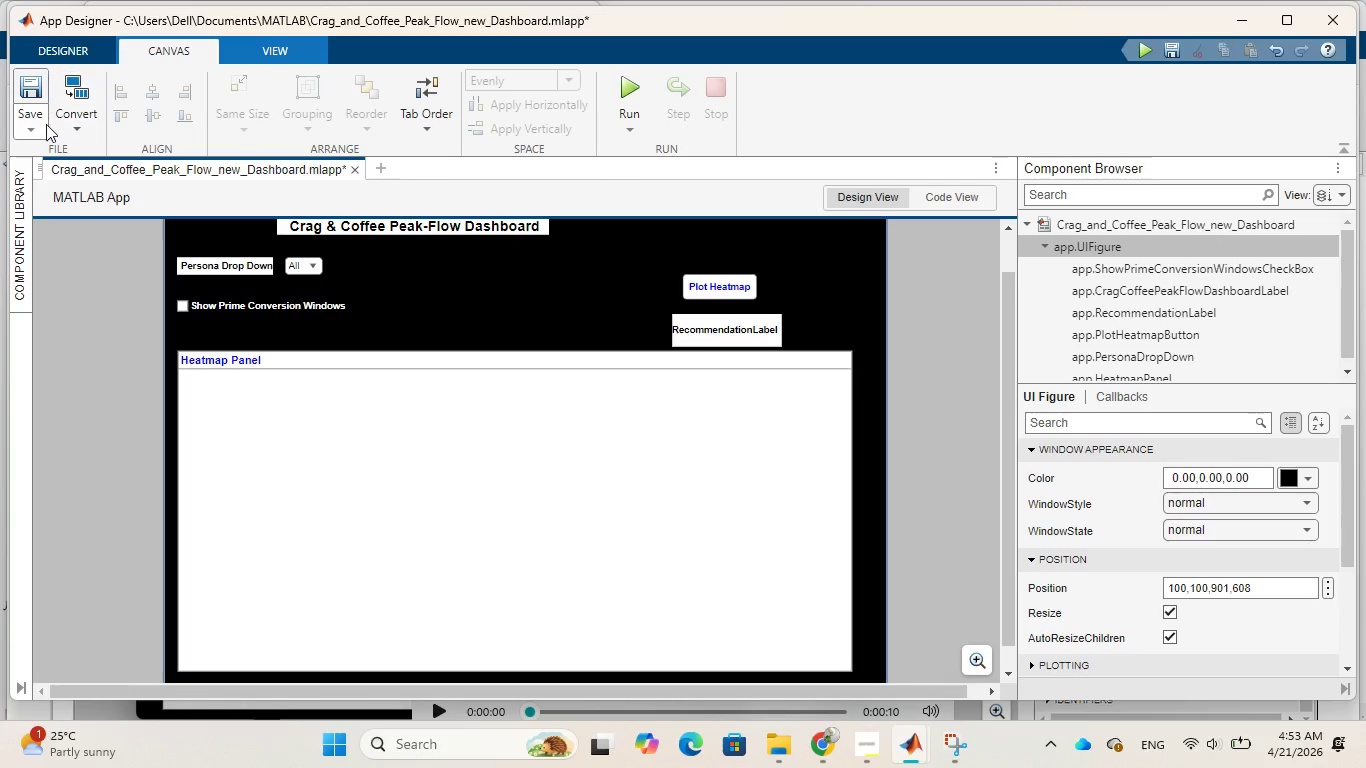 
left_click([37, 124])
 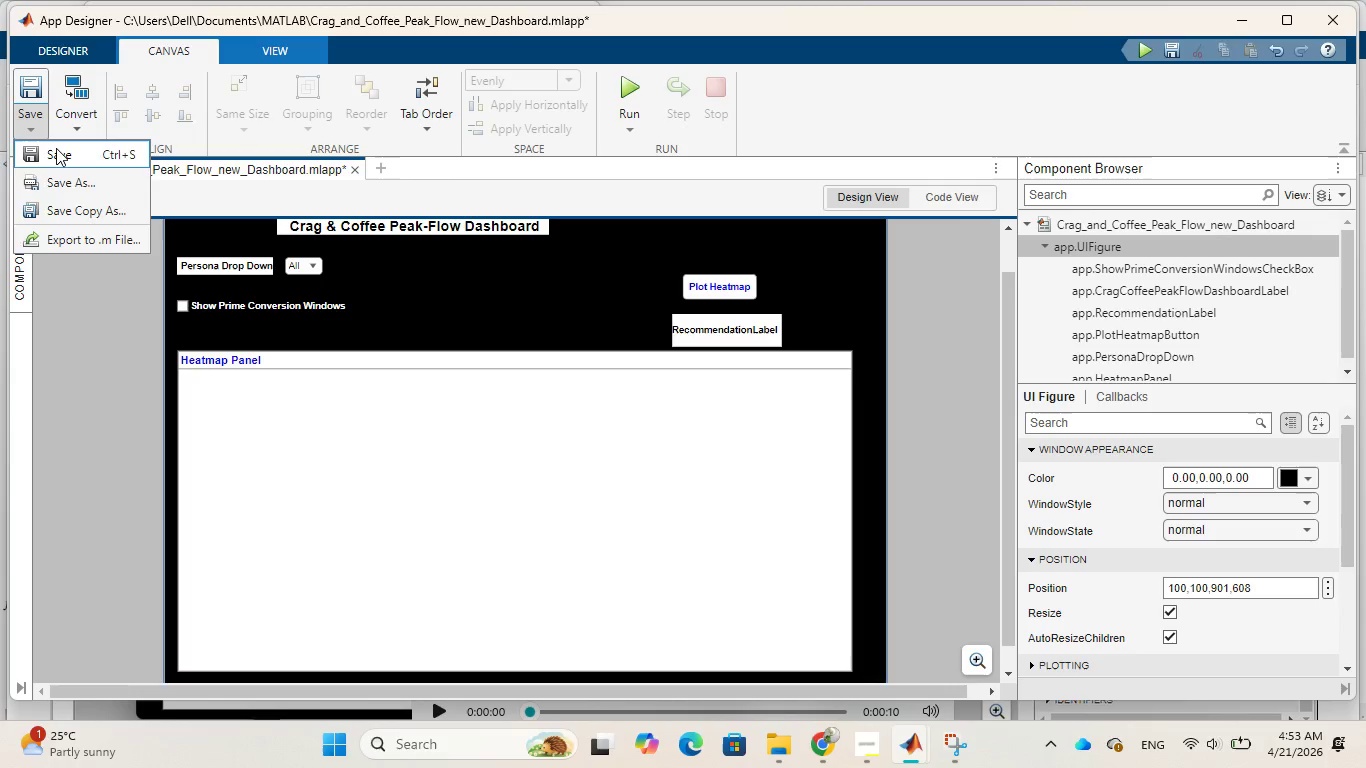 
left_click([56, 148])
 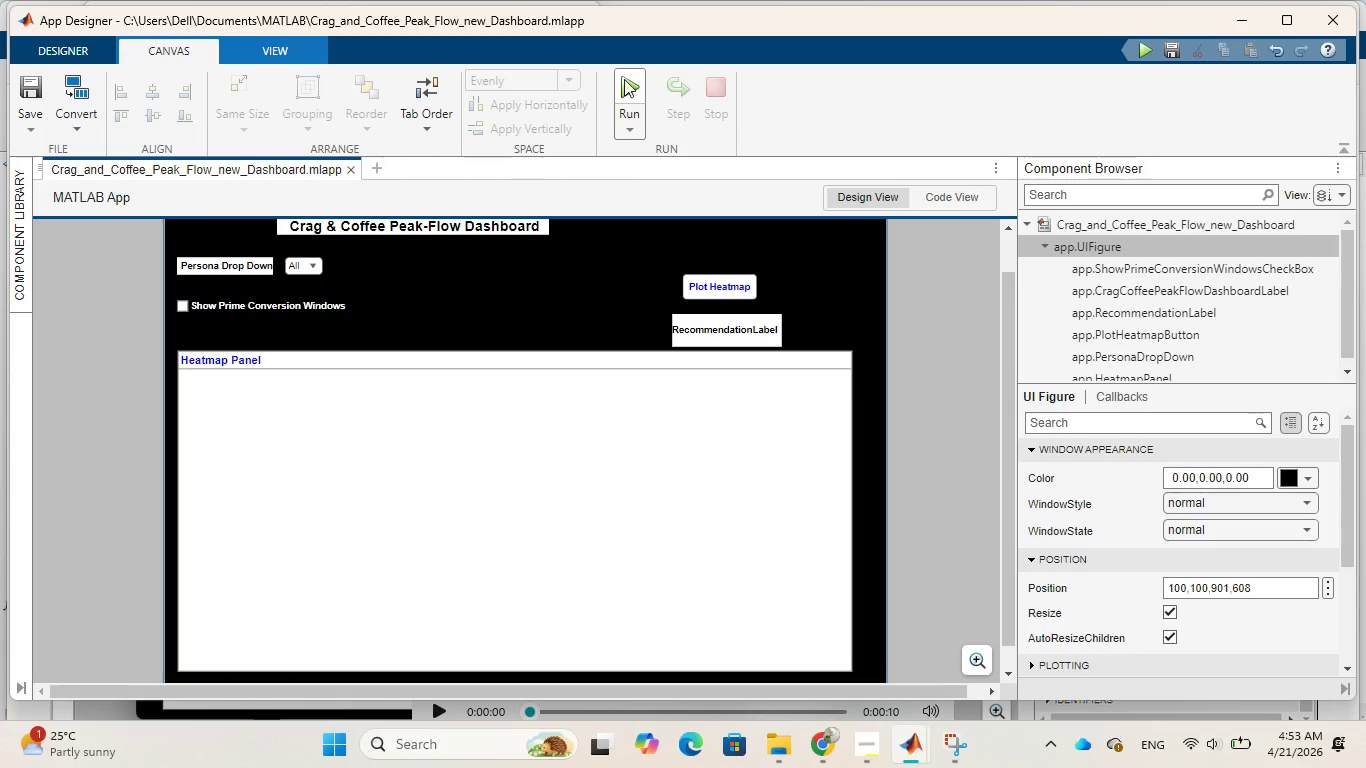 
left_click([624, 79])
 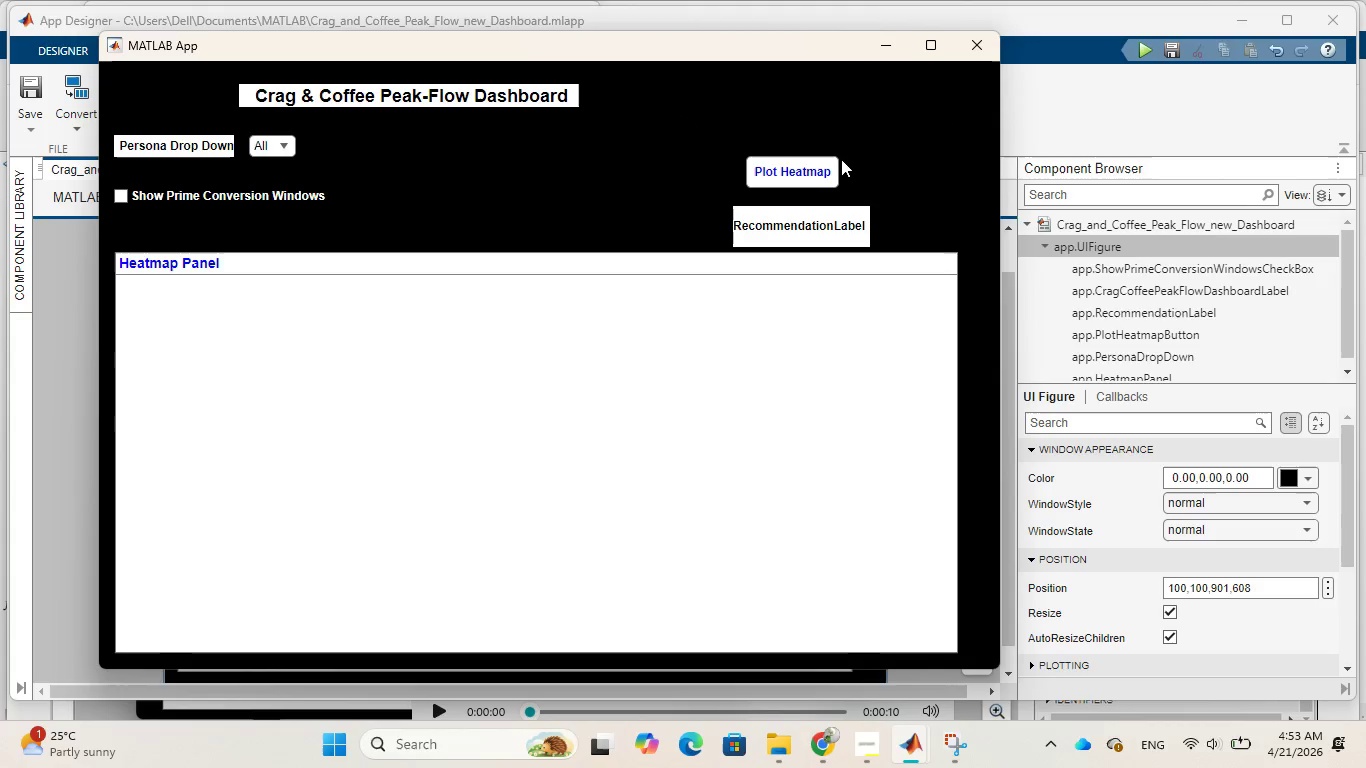 
wait(6.62)
 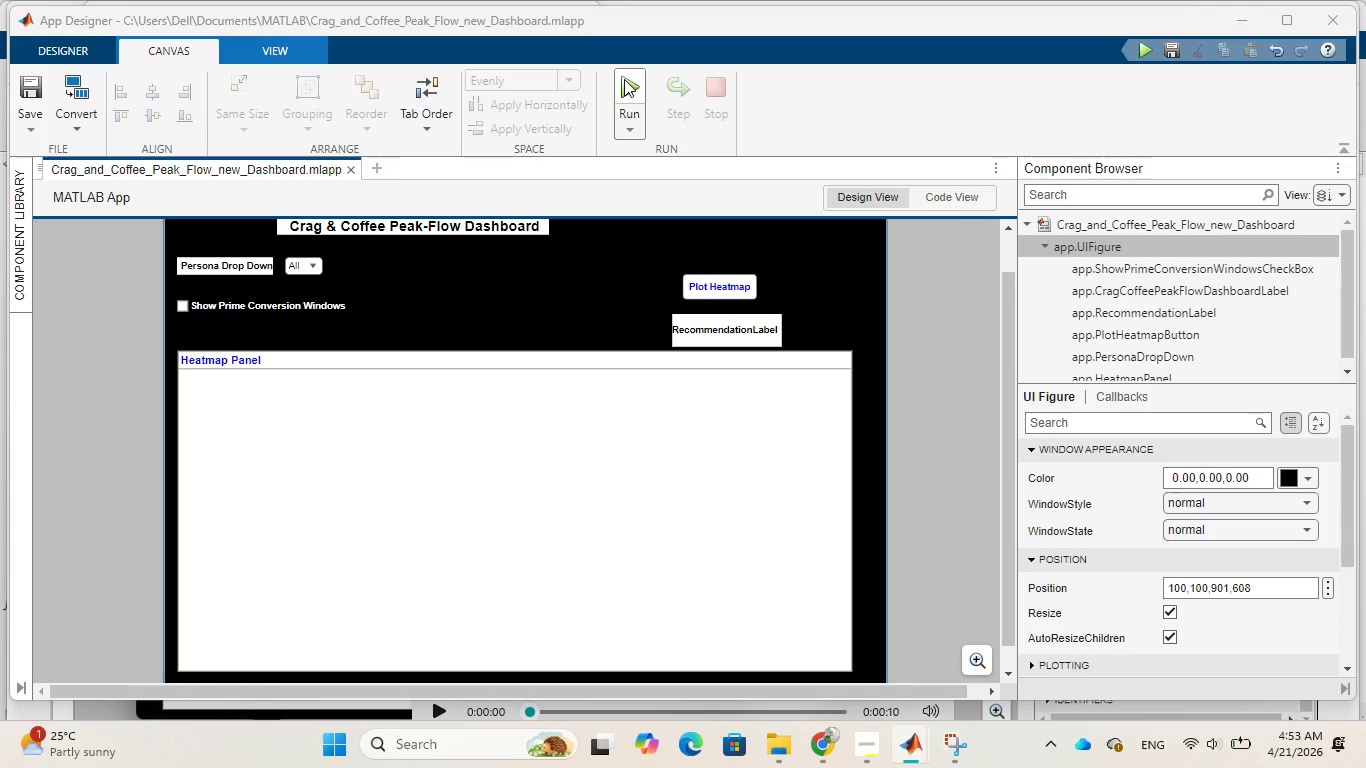 
left_click([937, 50])
 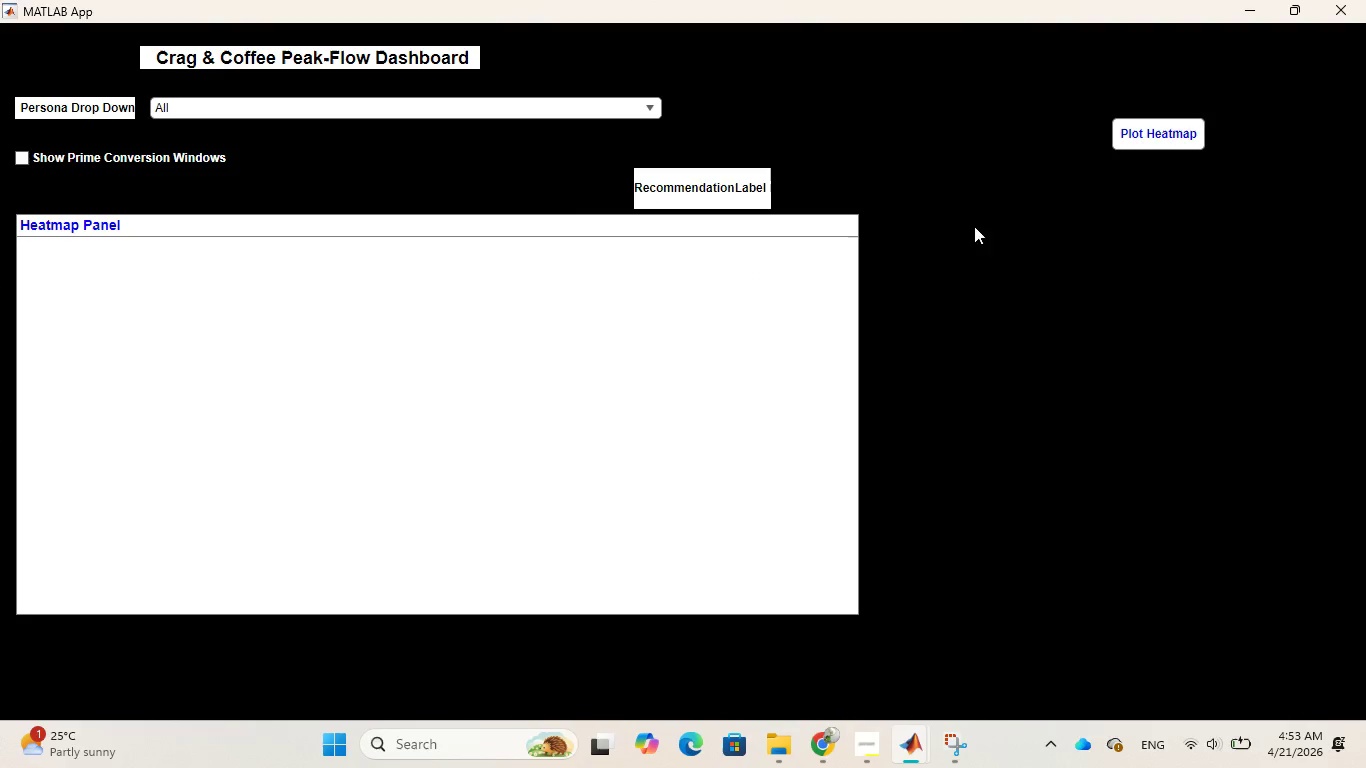 
wait(9.95)
 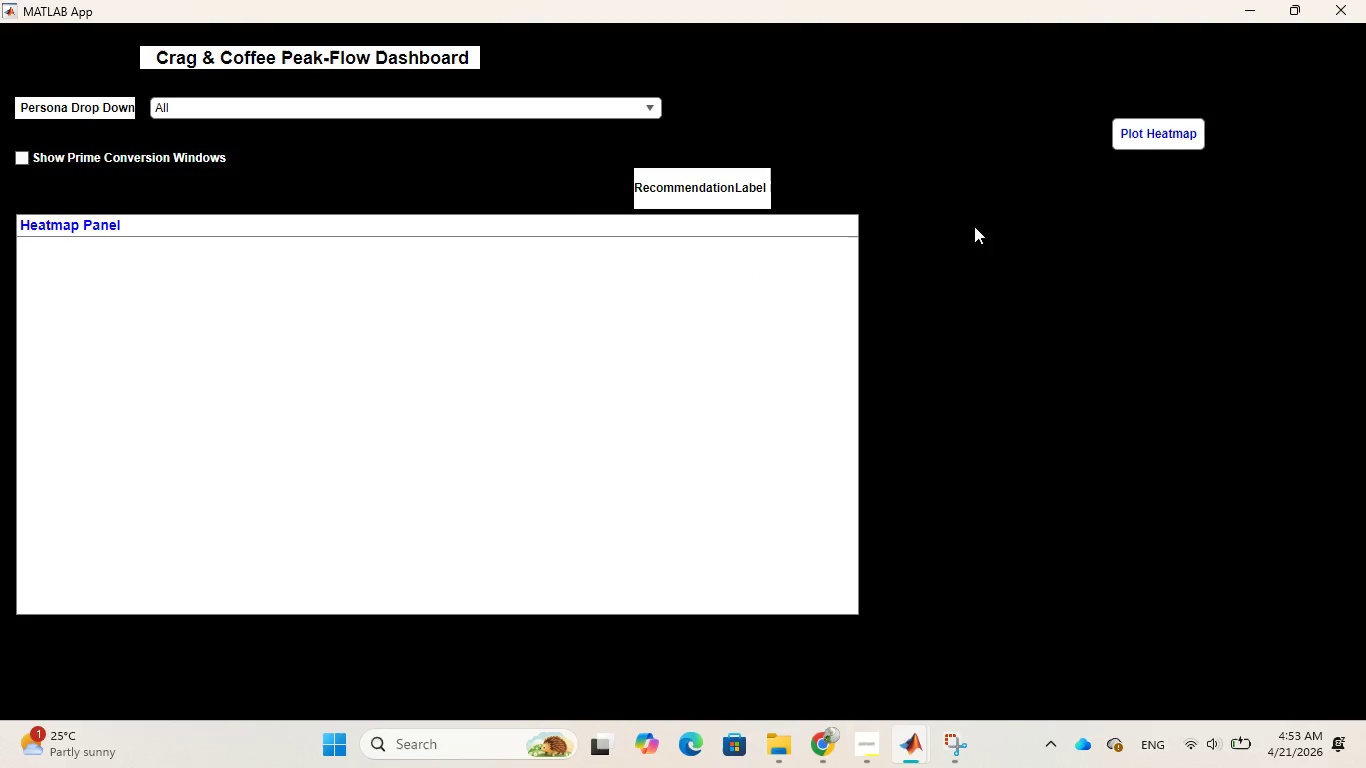 
left_click([1245, 9])
 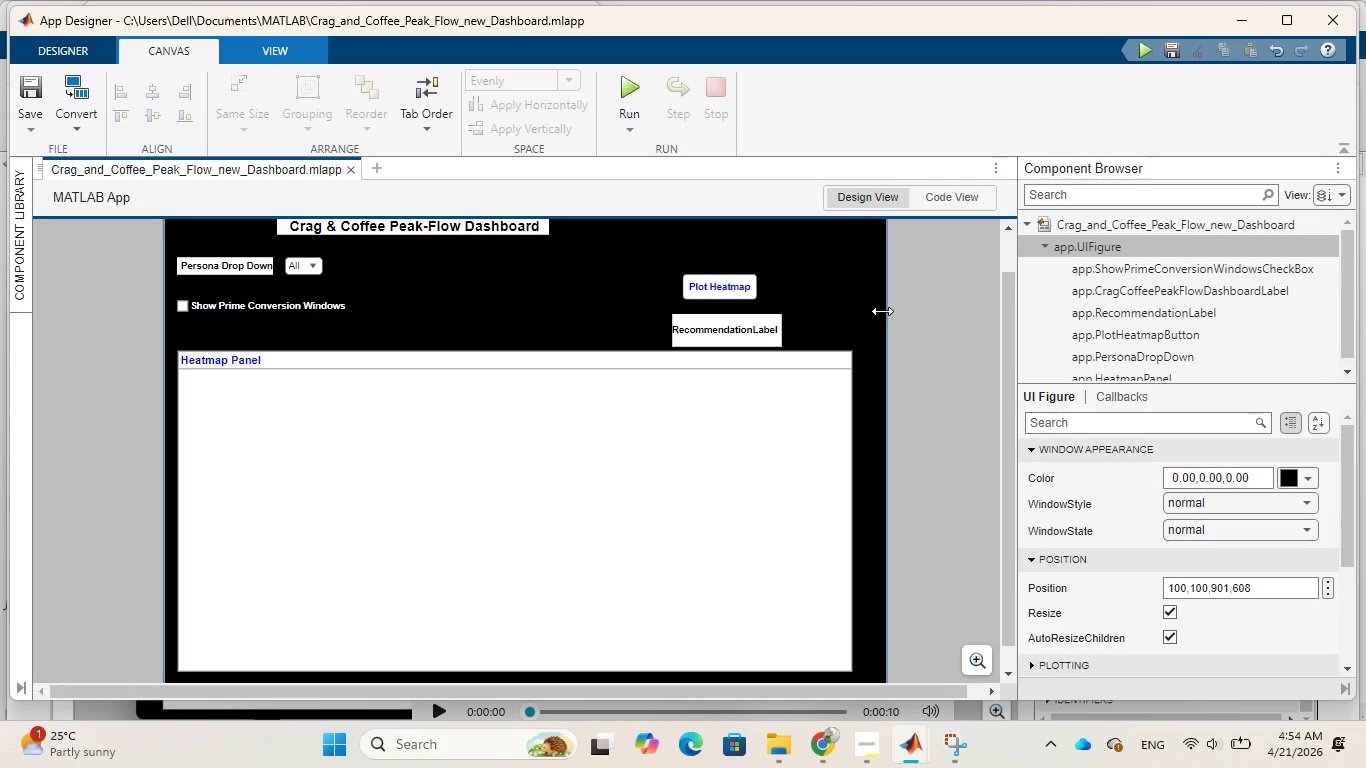 
wait(5.19)
 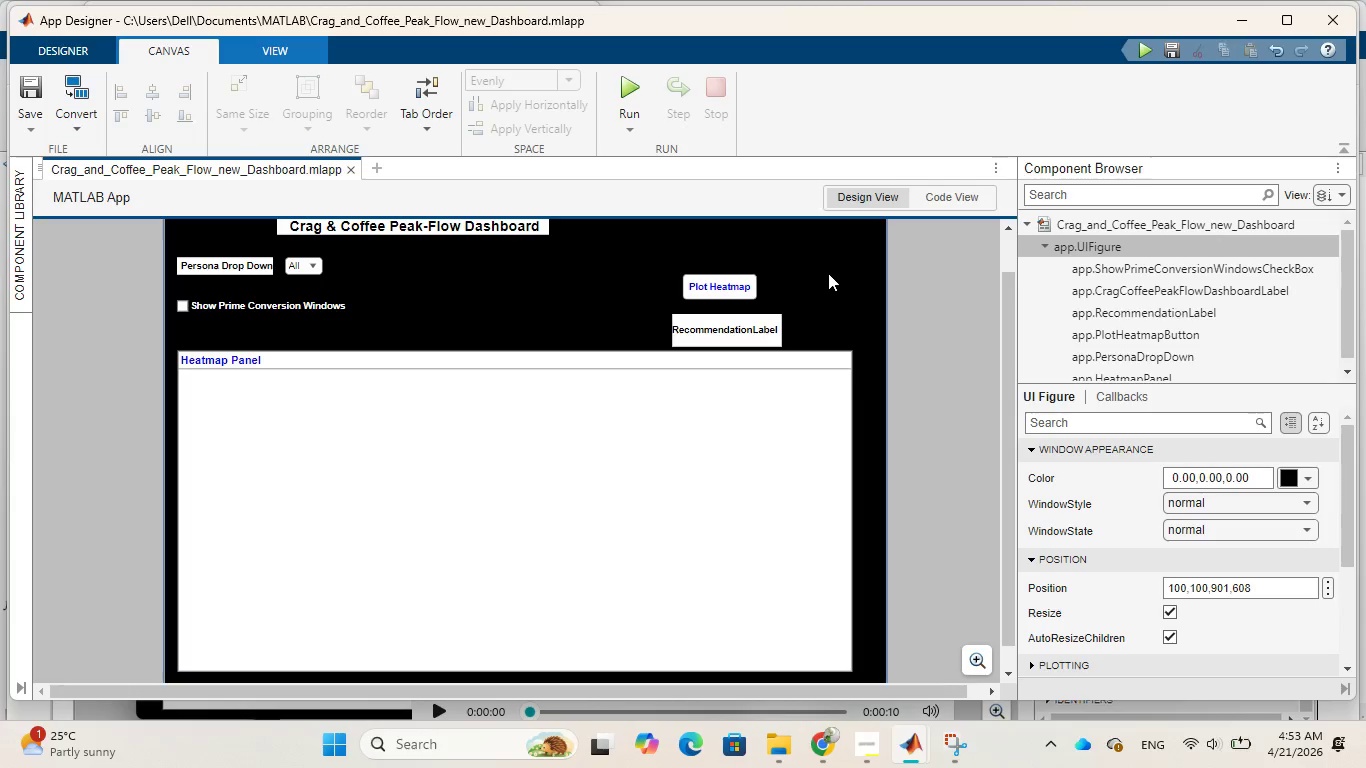 
left_click_drag(start_coordinate=[883, 311], to_coordinate=[861, 313])
 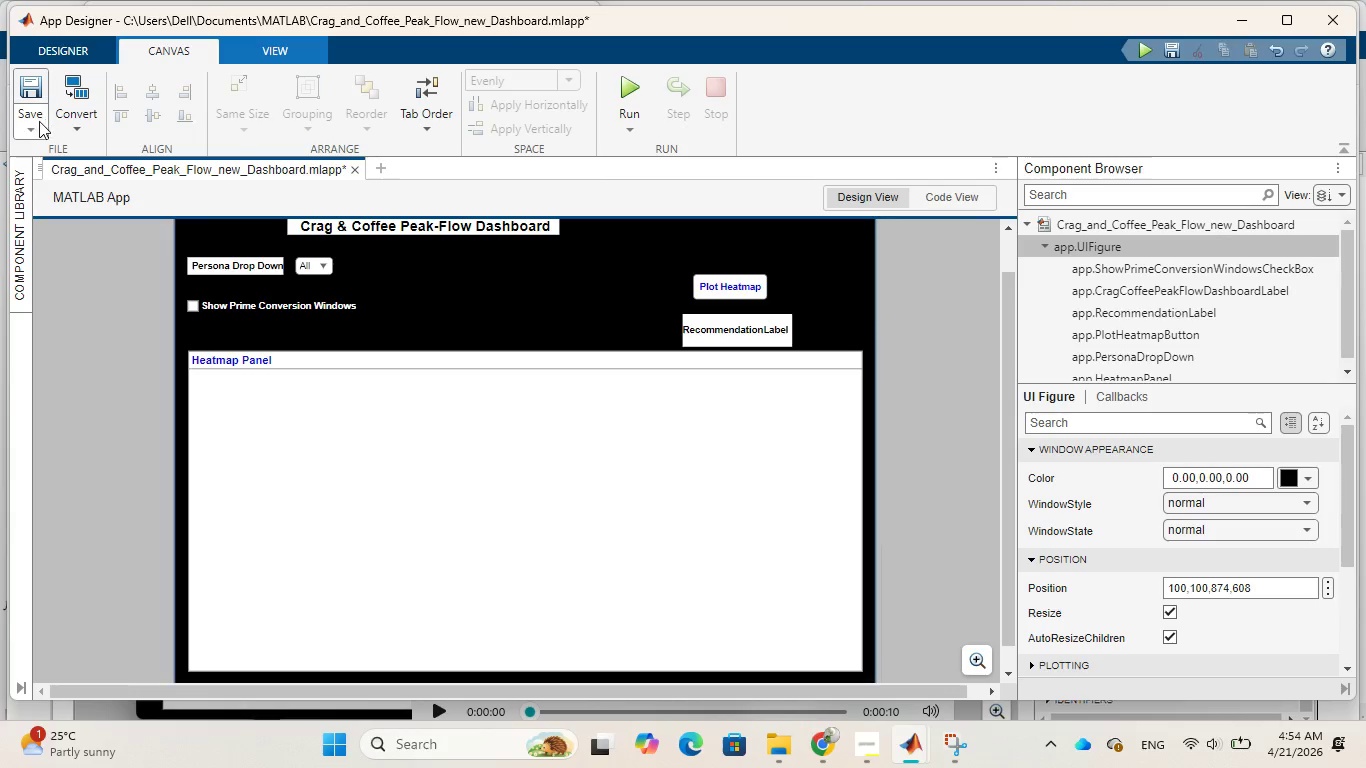 
left_click([34, 125])
 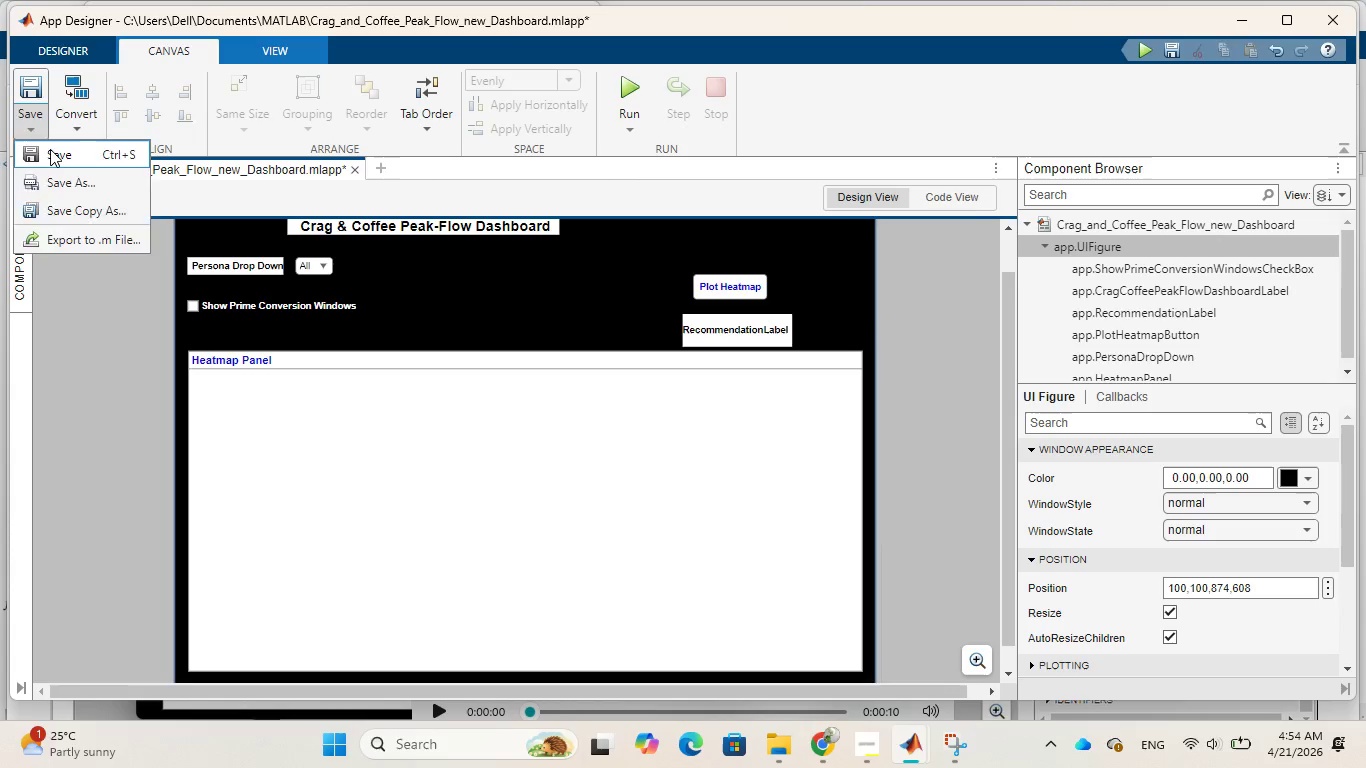 
left_click([50, 149])
 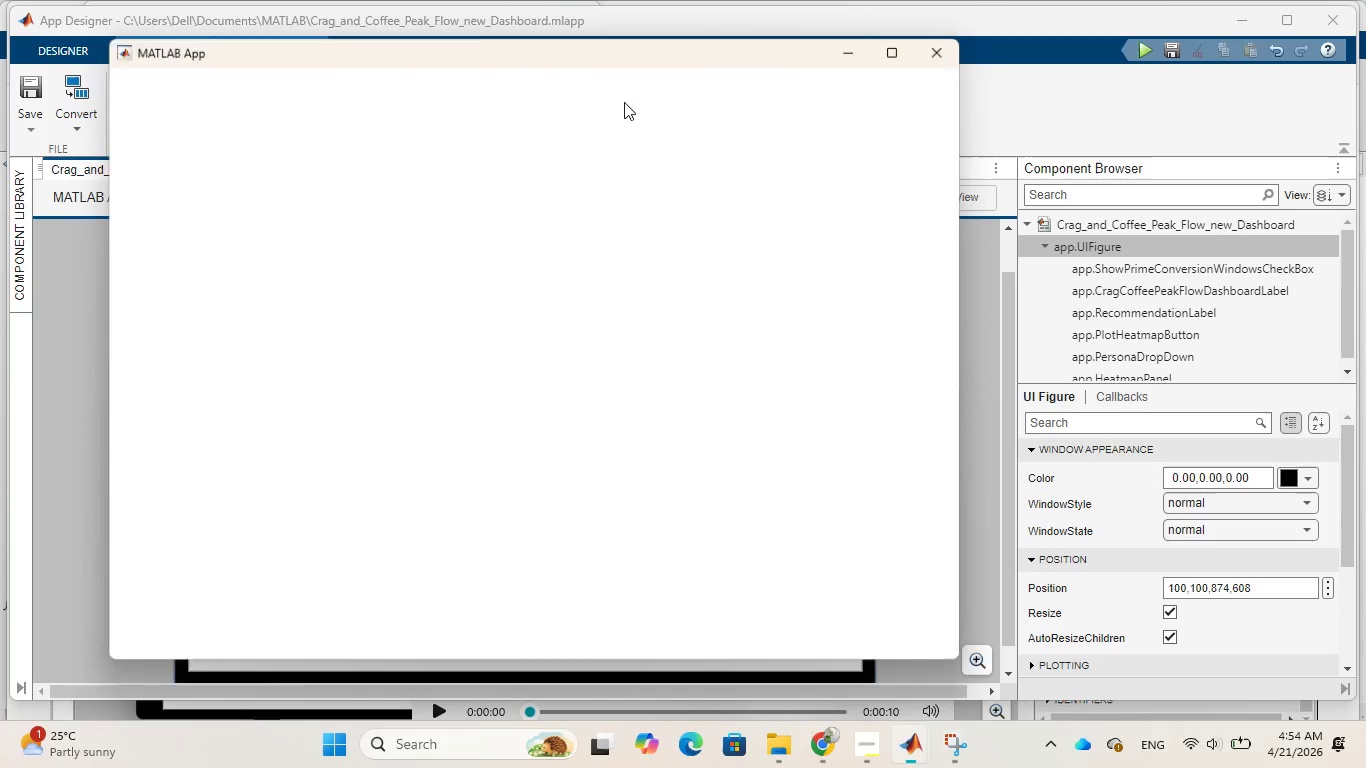 
wait(7.01)
 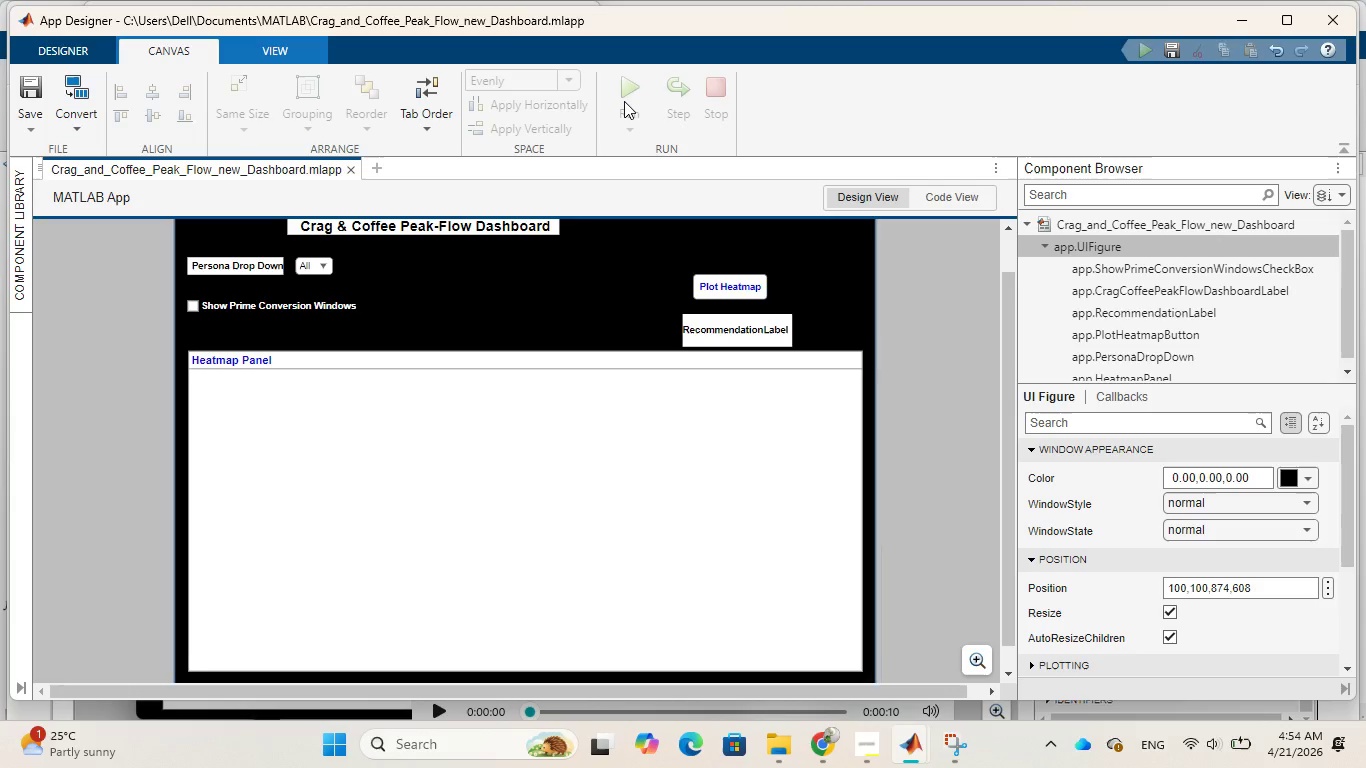 
left_click([903, 51])
 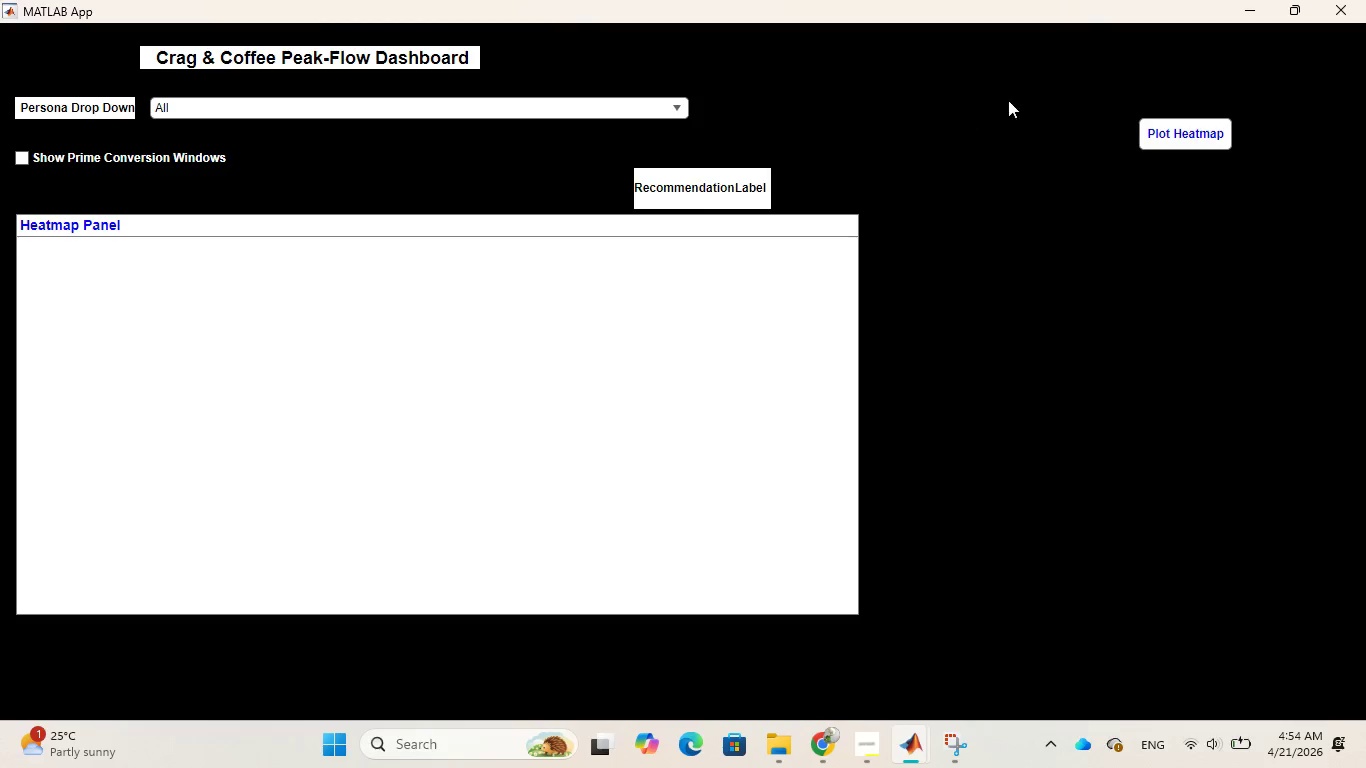 
wait(7.64)
 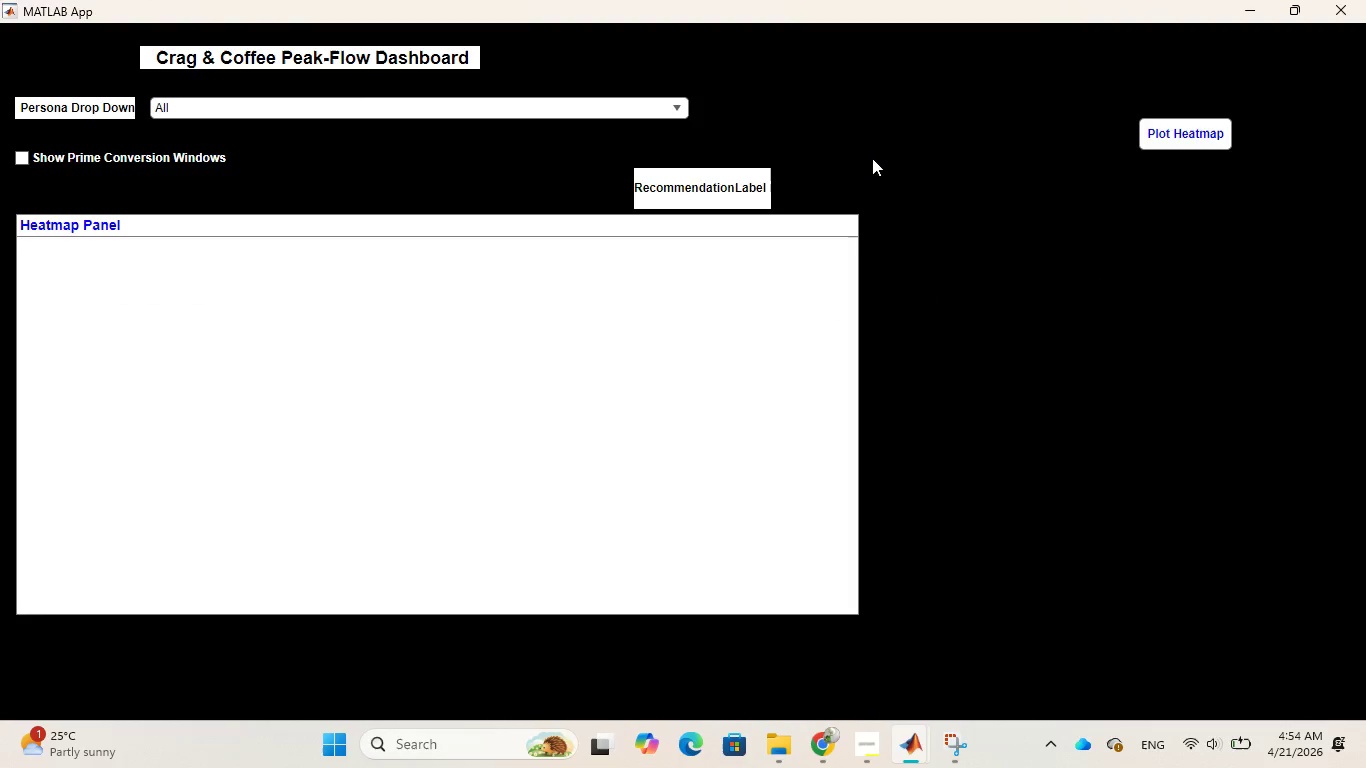 
left_click([1250, 13])
 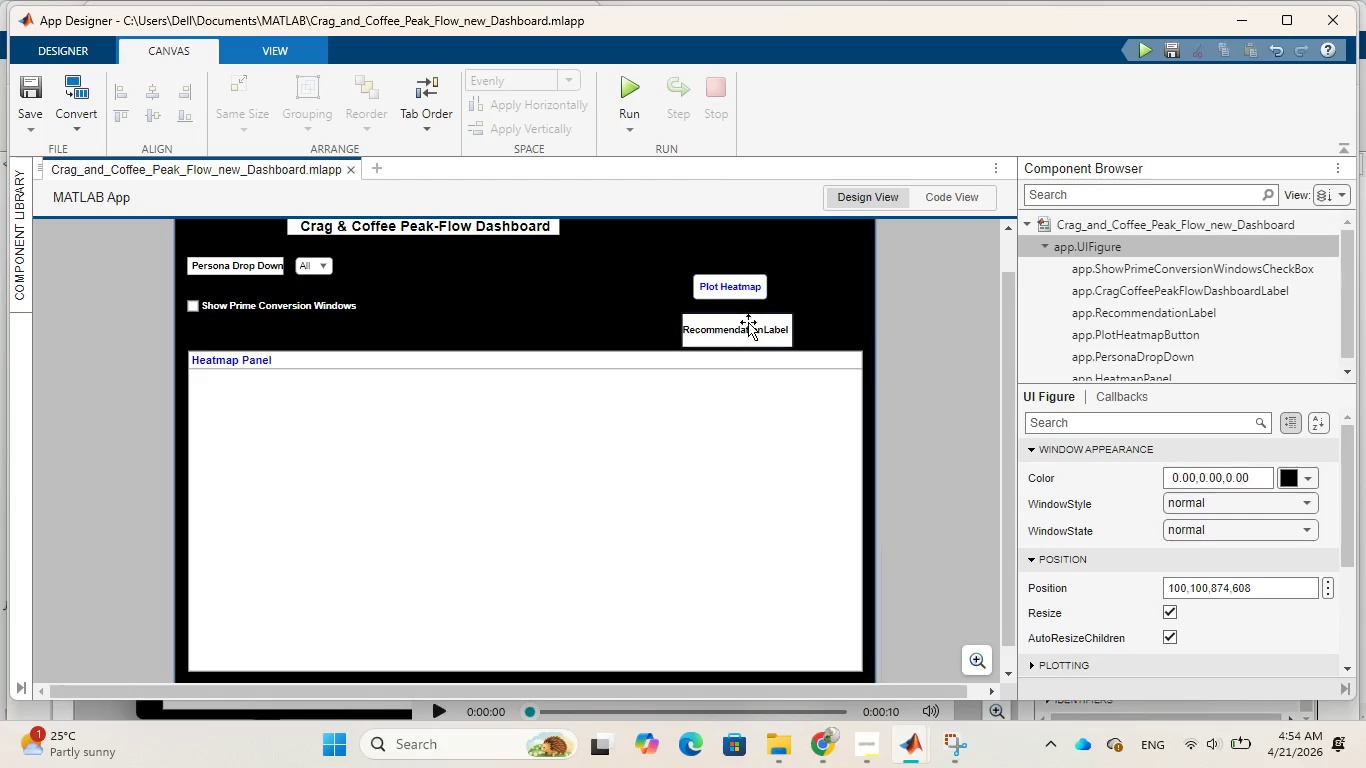 
left_click_drag(start_coordinate=[748, 326], to_coordinate=[650, 328])
 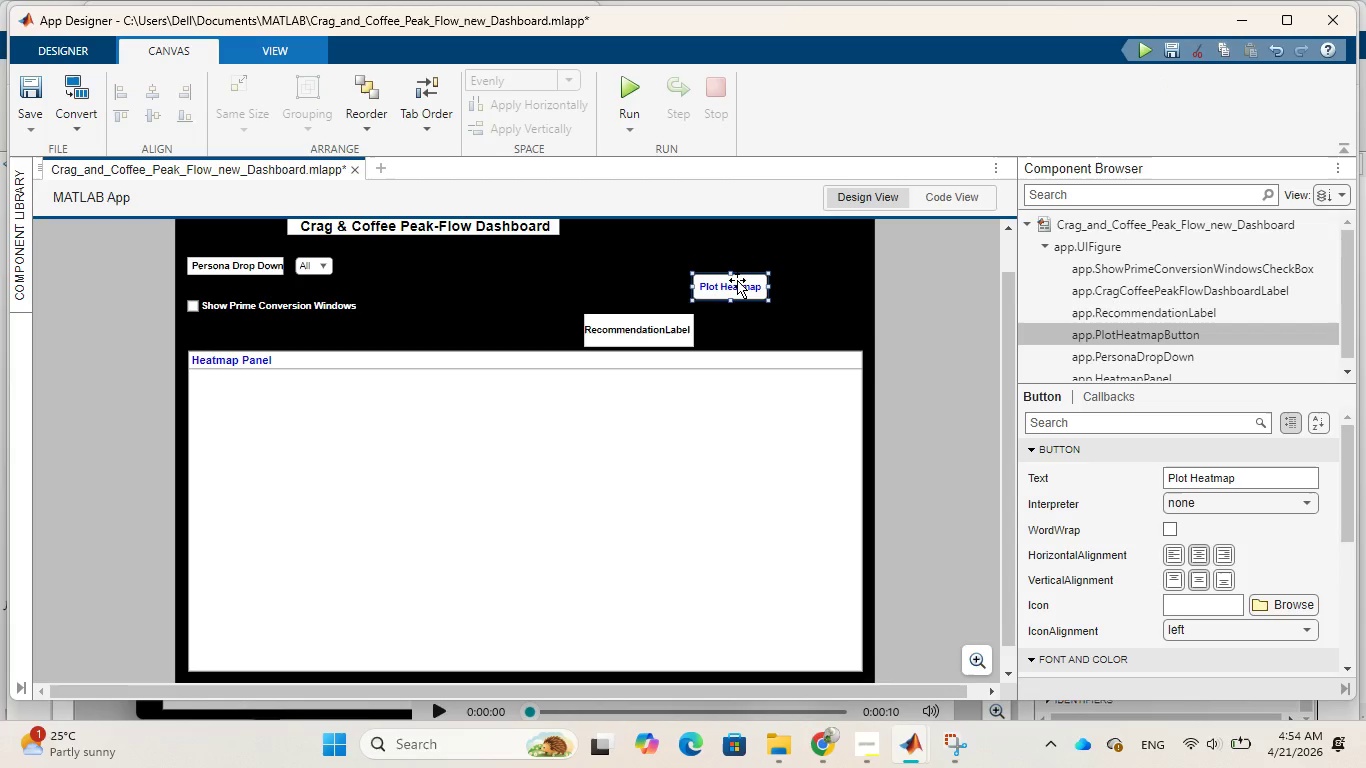 
left_click_drag(start_coordinate=[737, 280], to_coordinate=[781, 328])
 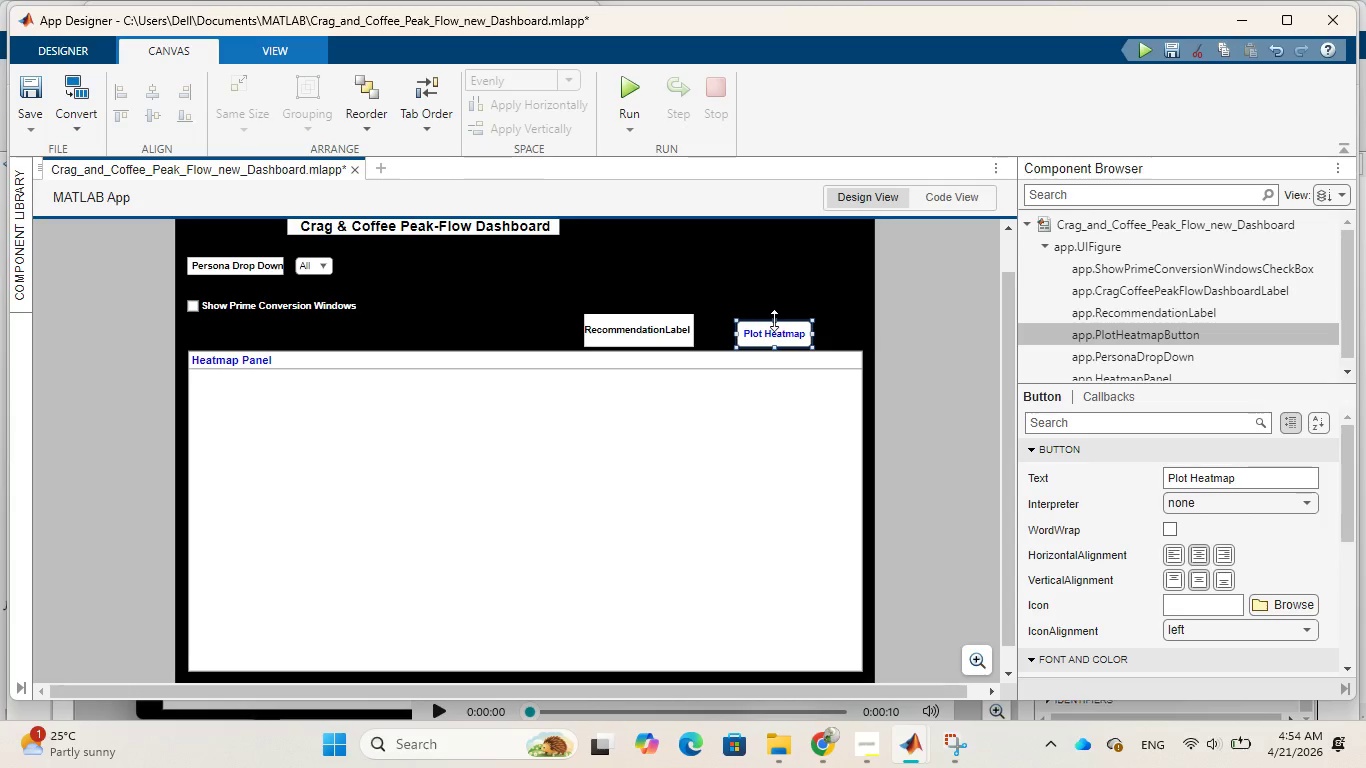 
left_click_drag(start_coordinate=[774, 320], to_coordinate=[775, 309])
 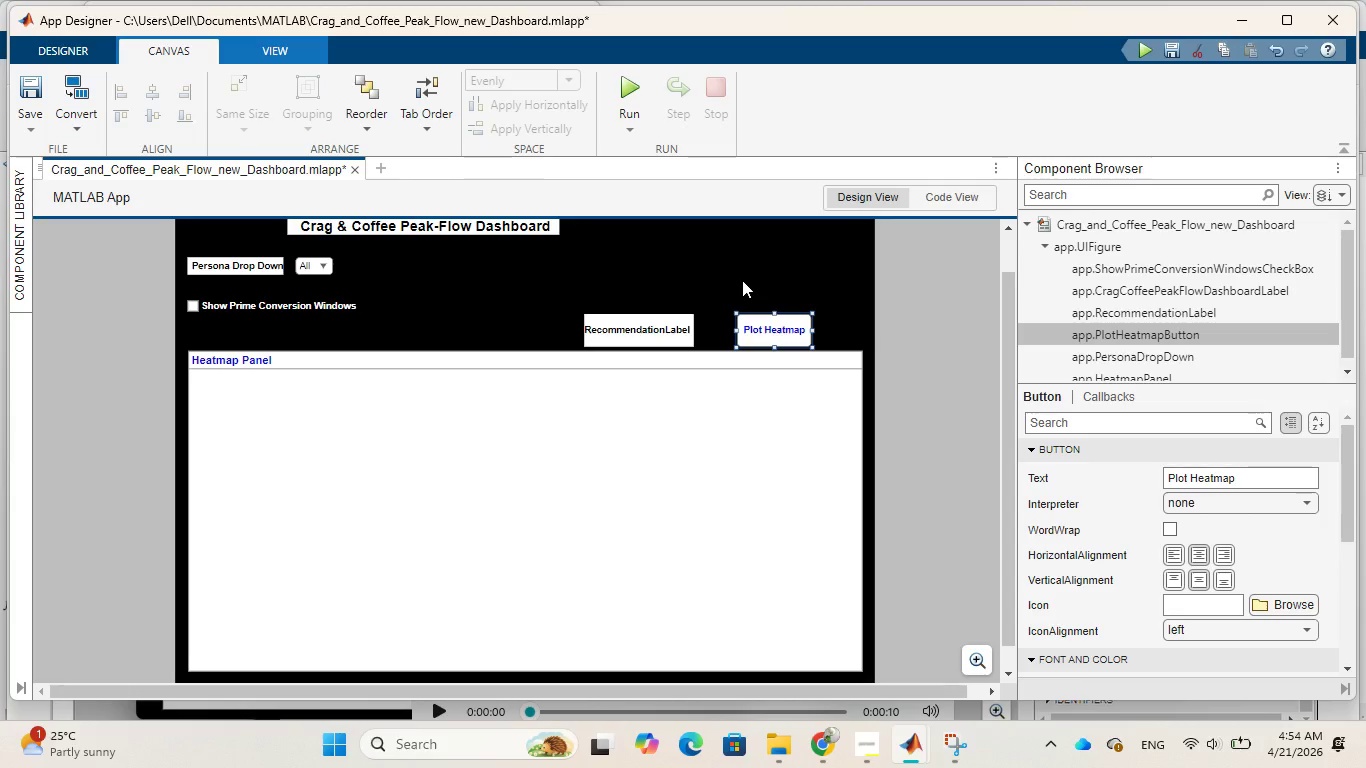 
left_click([742, 280])
 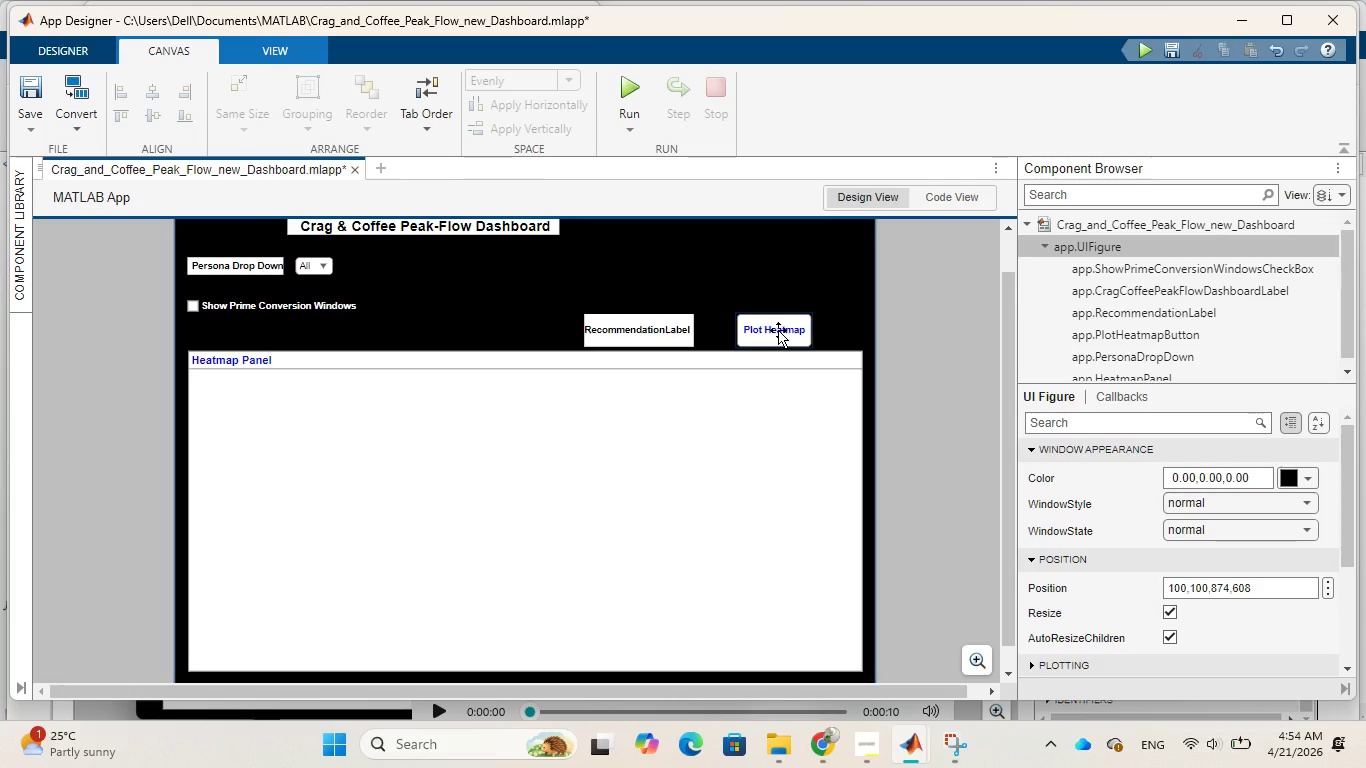 
wait(7.22)
 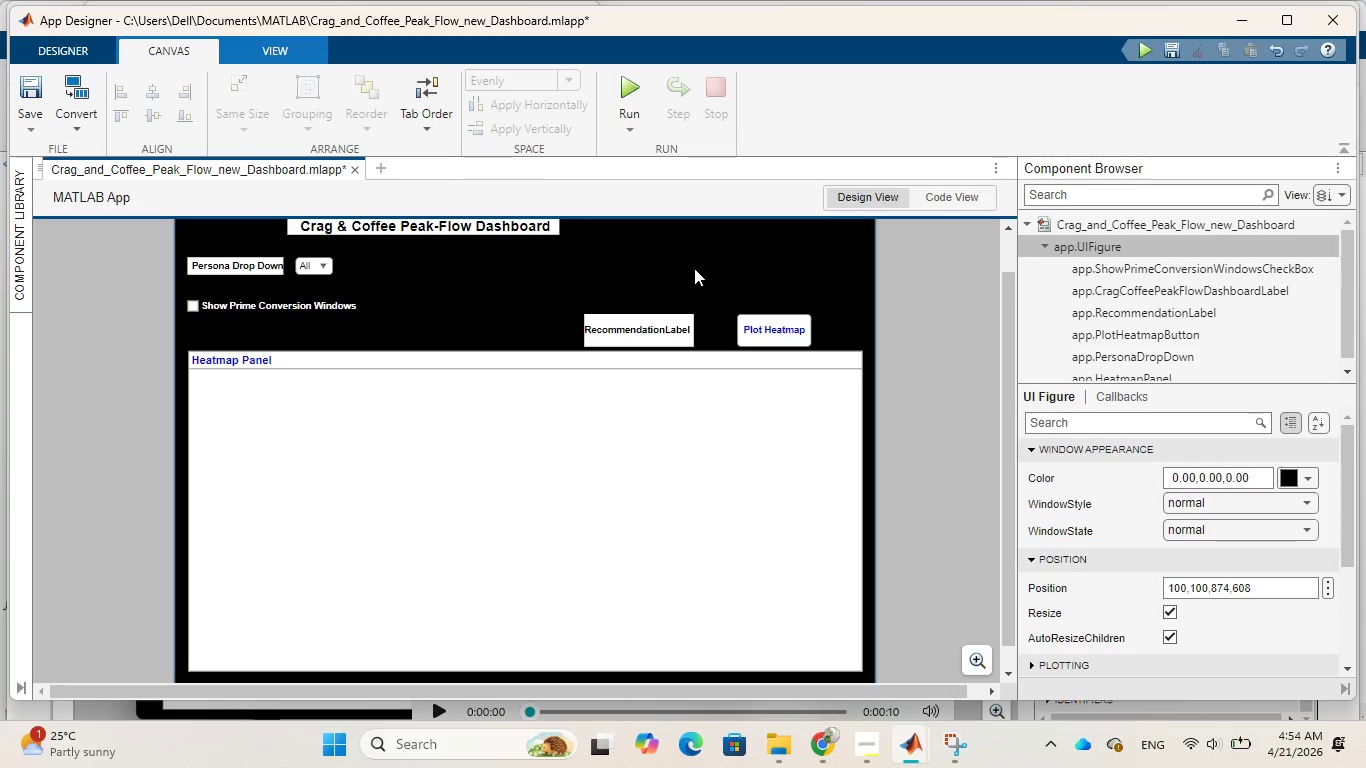 
left_click_drag(start_coordinate=[778, 330], to_coordinate=[830, 253])
 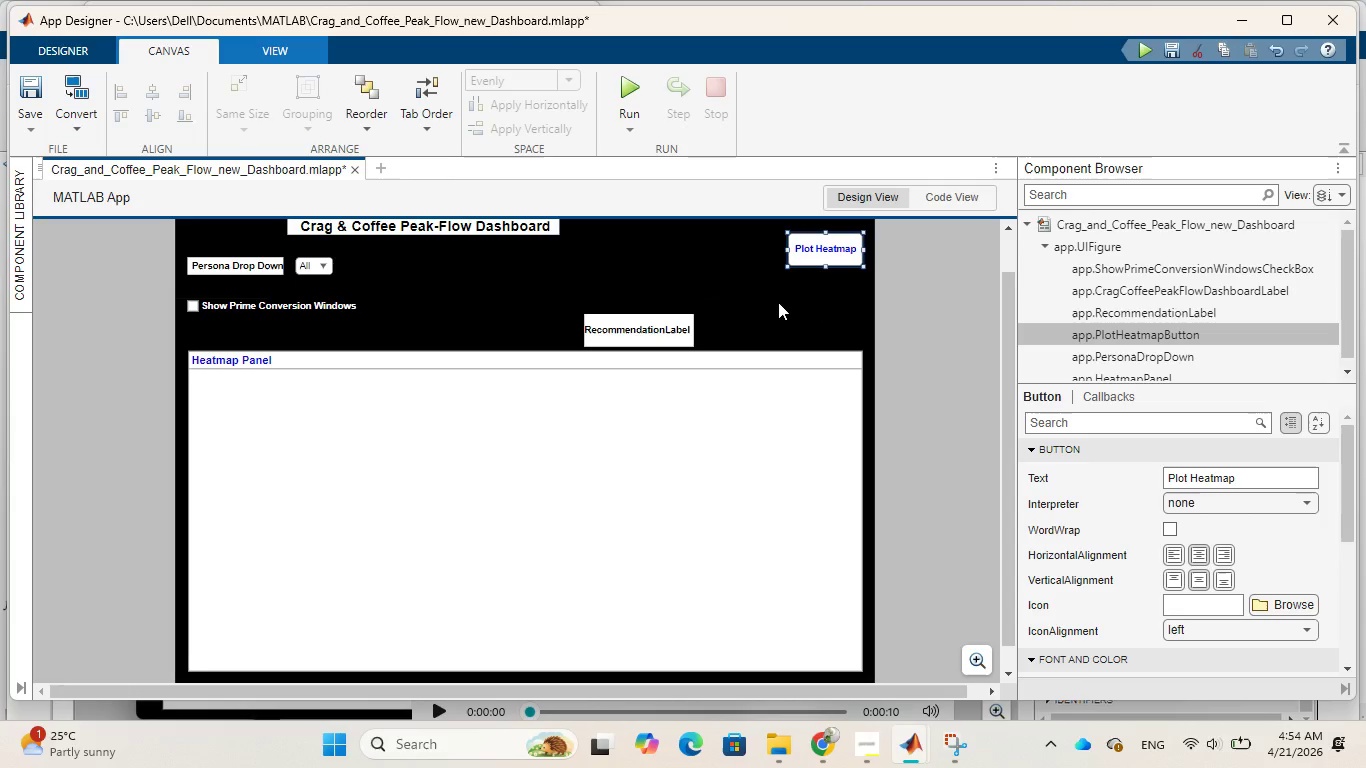 
left_click([778, 302])
 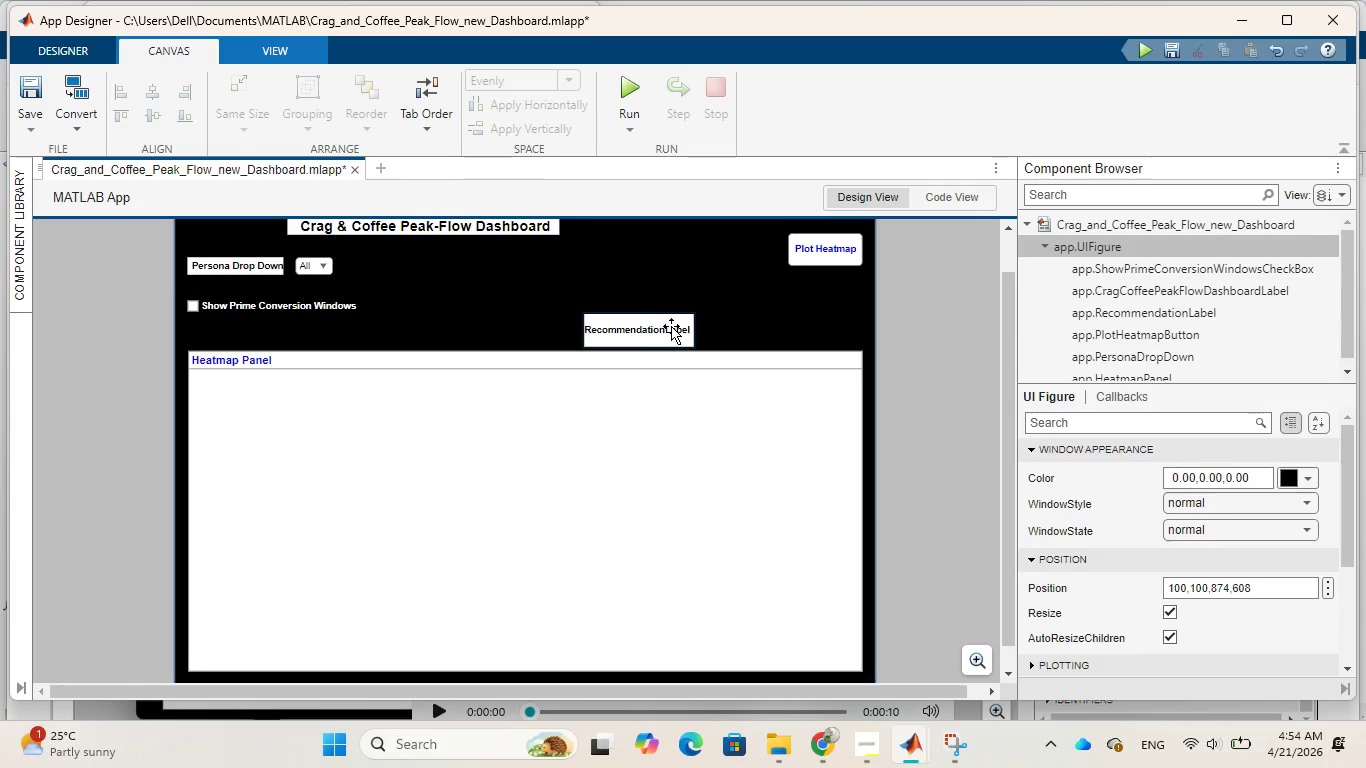 
left_click_drag(start_coordinate=[671, 326], to_coordinate=[834, 334])
 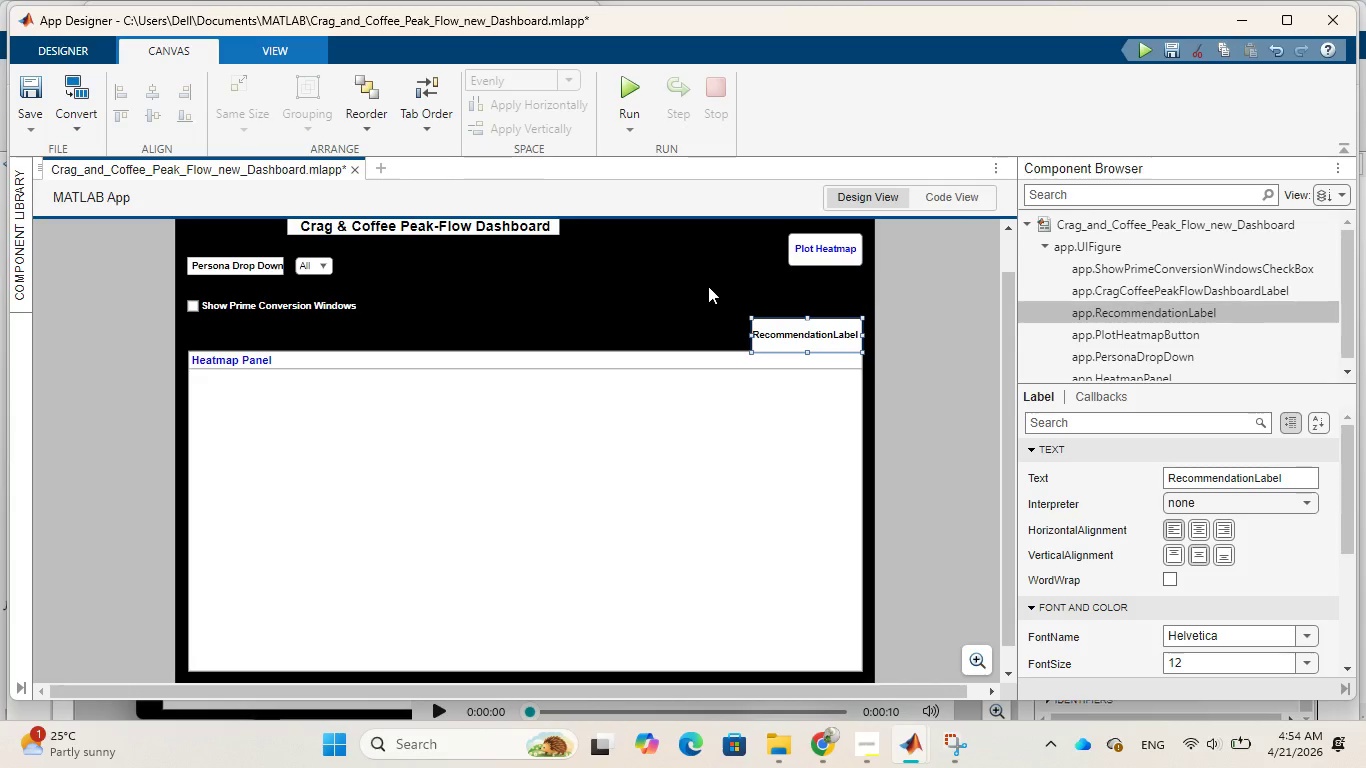 
left_click([708, 286])
 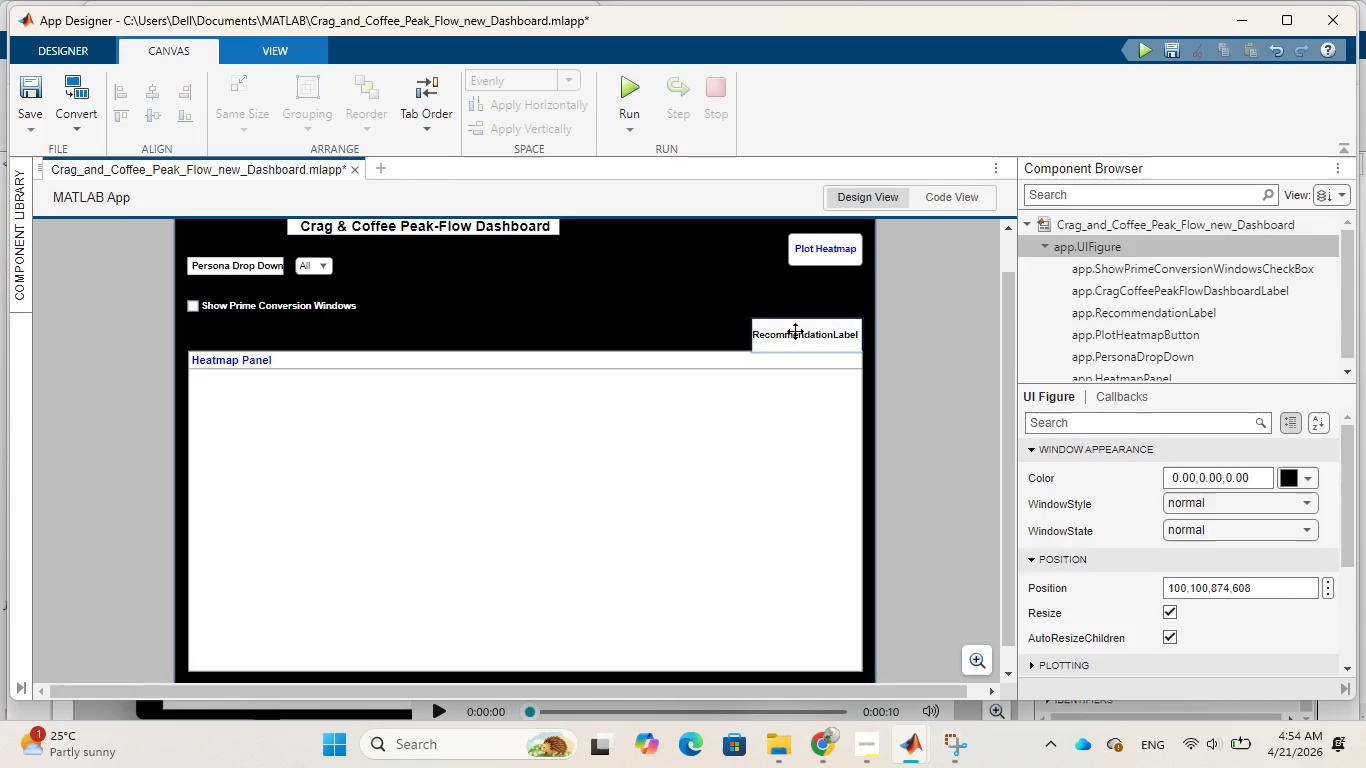 
left_click_drag(start_coordinate=[794, 336], to_coordinate=[795, 326])
 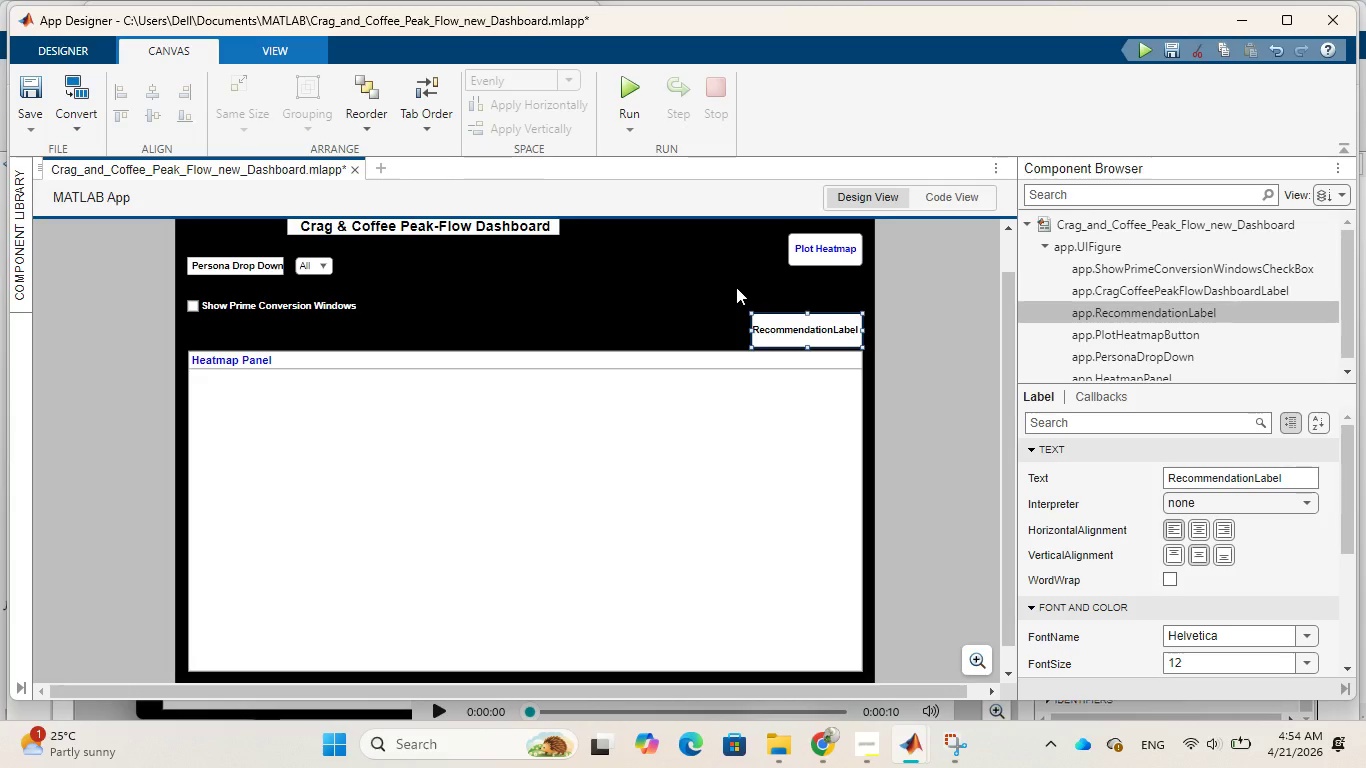 
left_click([736, 287])
 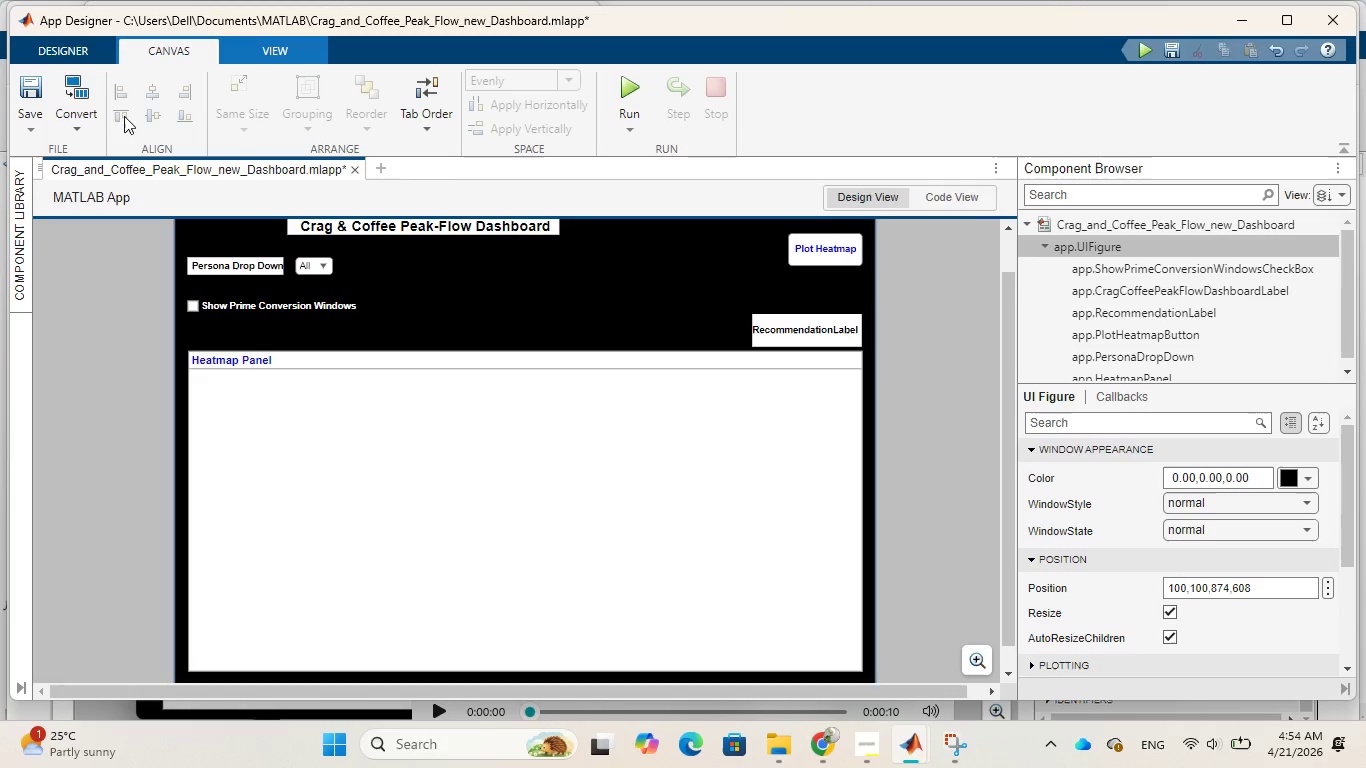 
left_click([36, 129])
 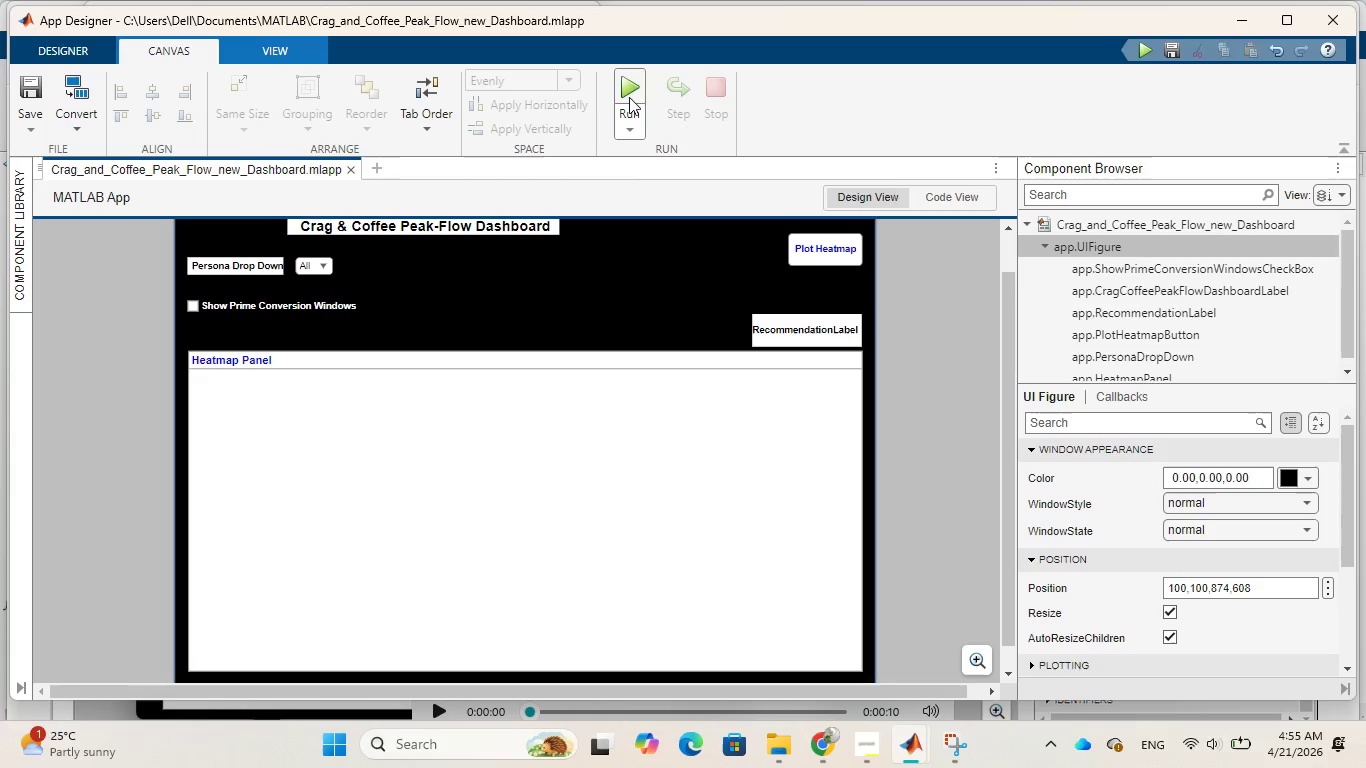 
left_click([627, 92])
 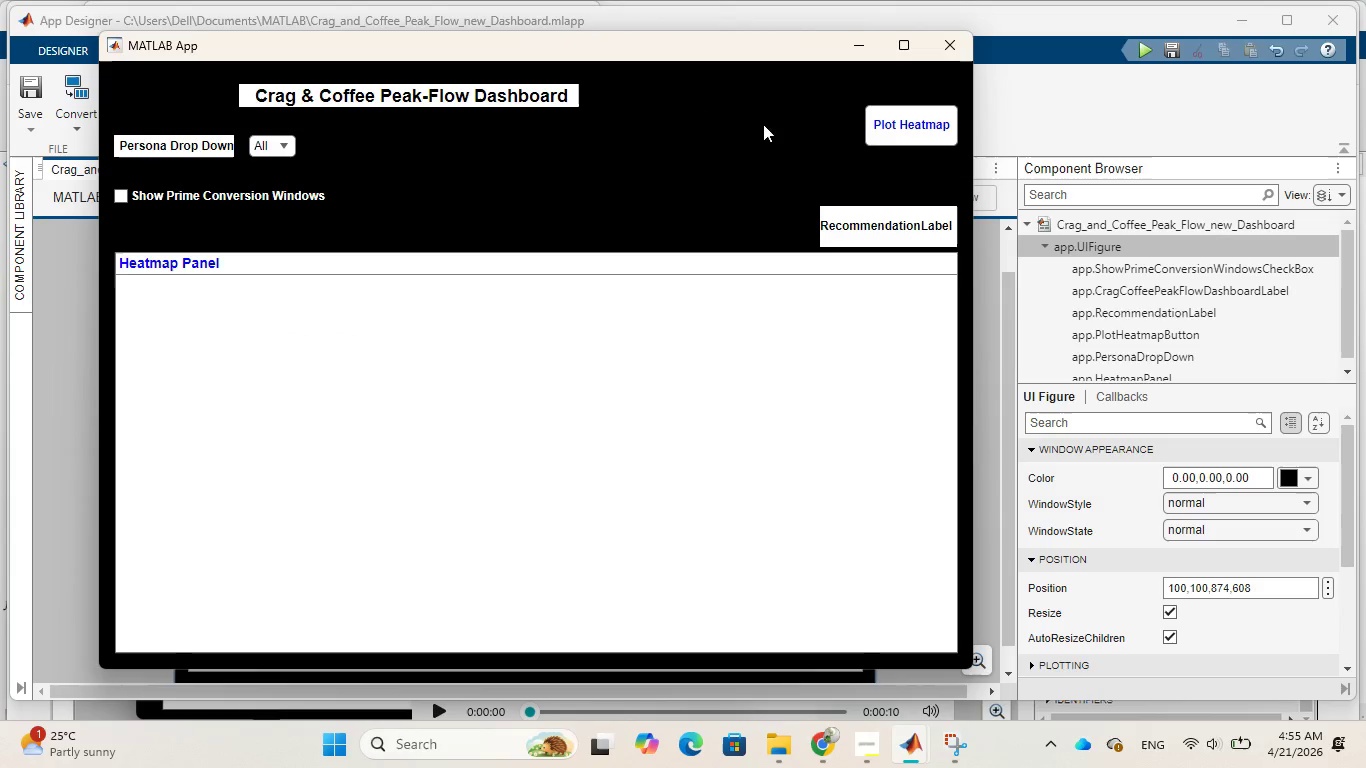 
wait(6.3)
 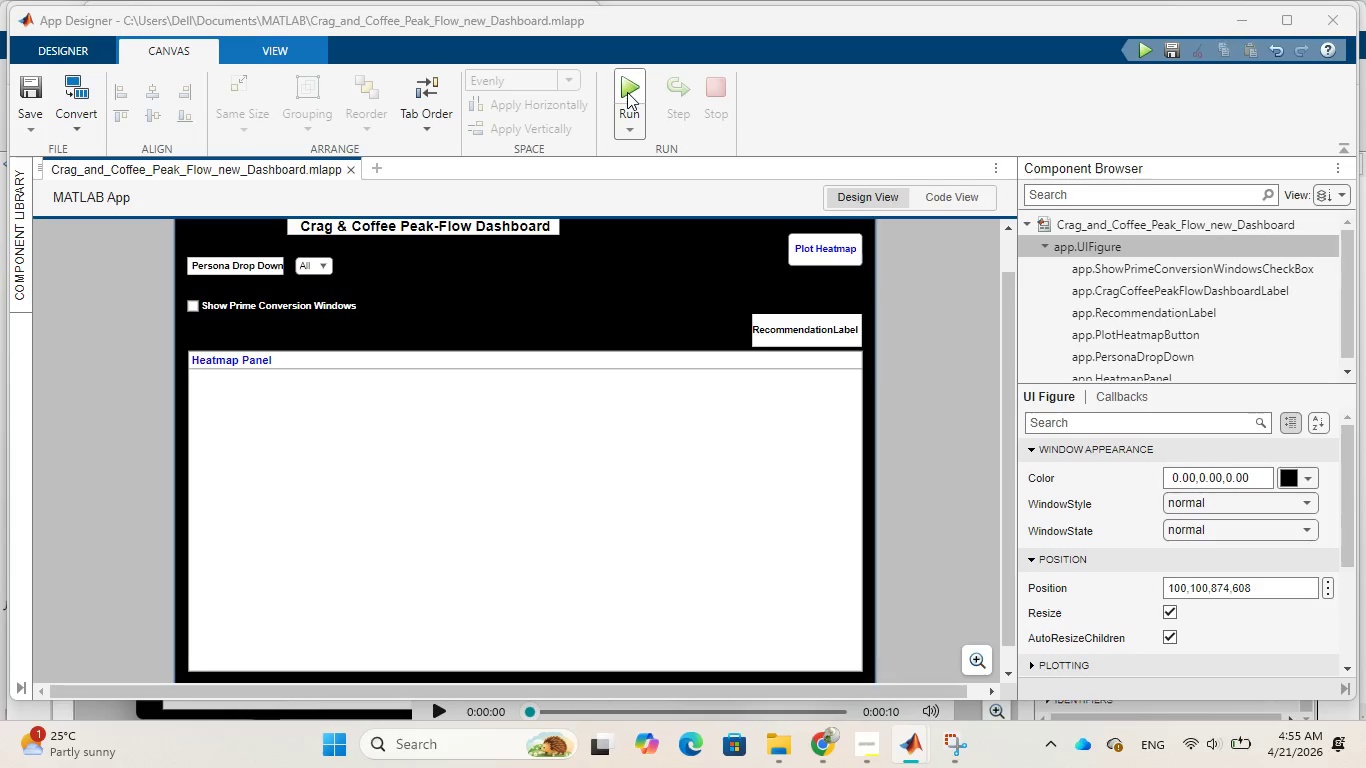 
left_click([913, 53])
 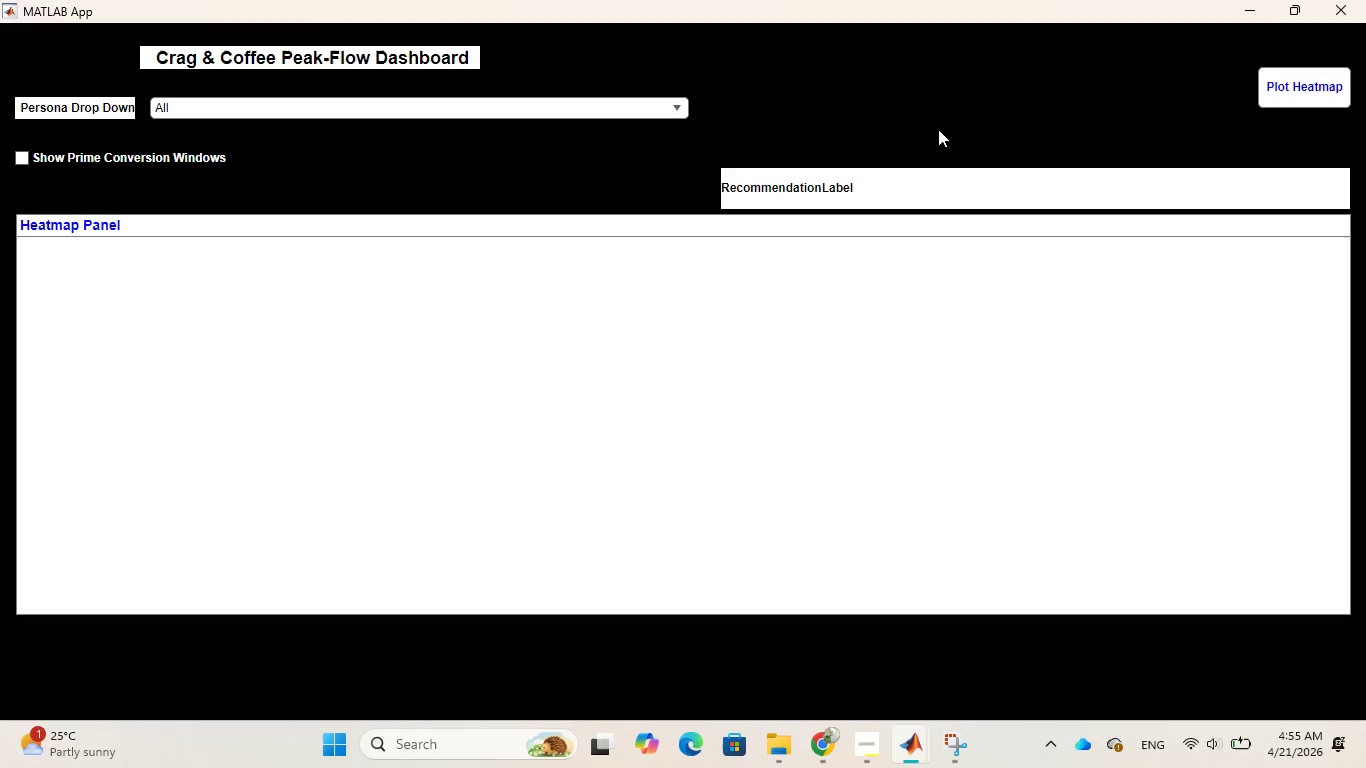 
wait(15.44)
 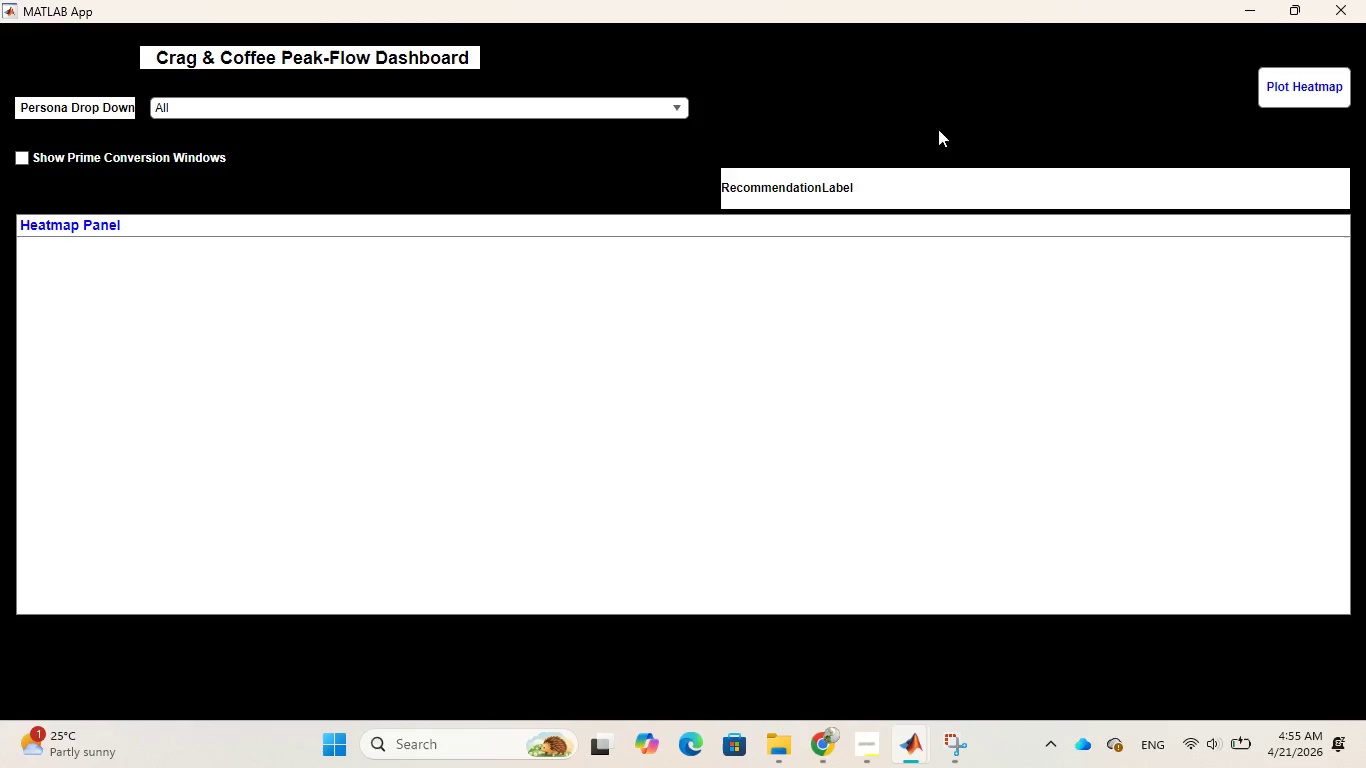 
left_click([445, 751])
 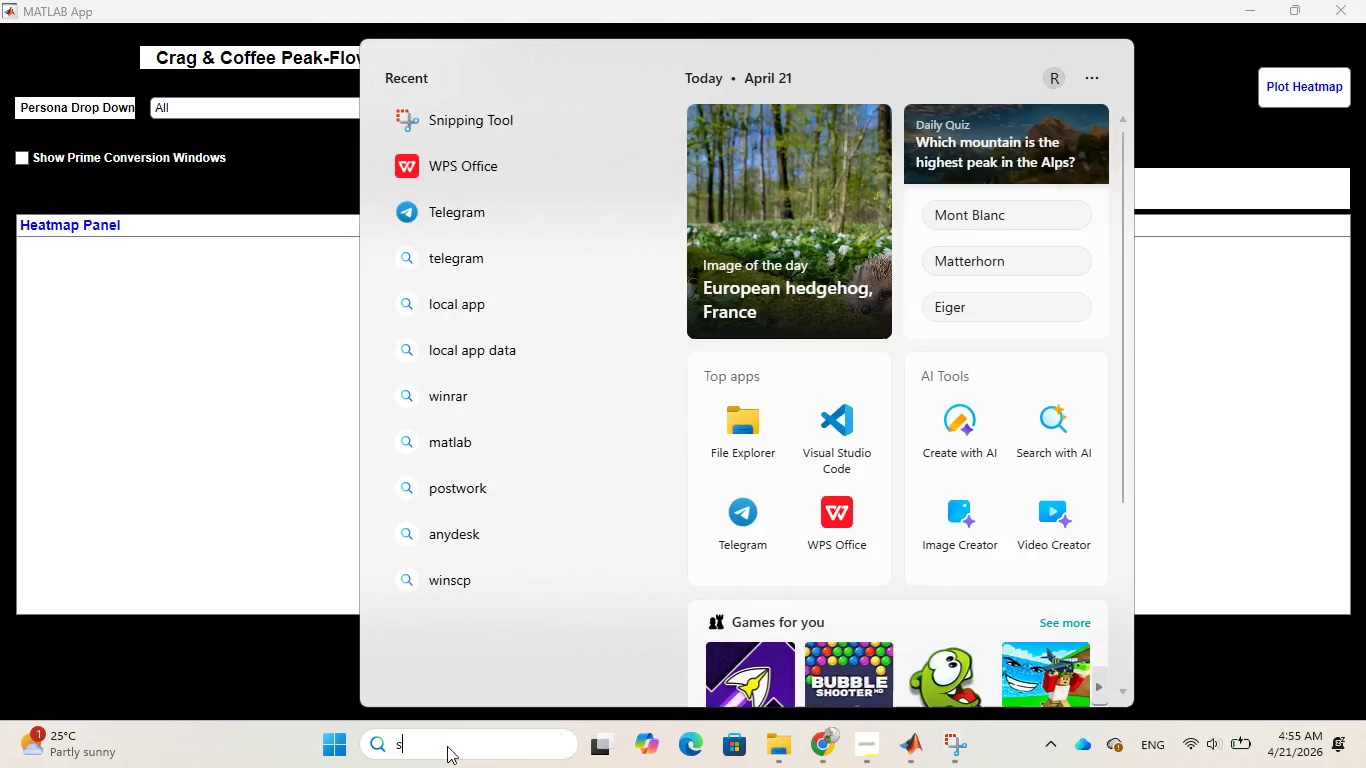 
type(sn)
 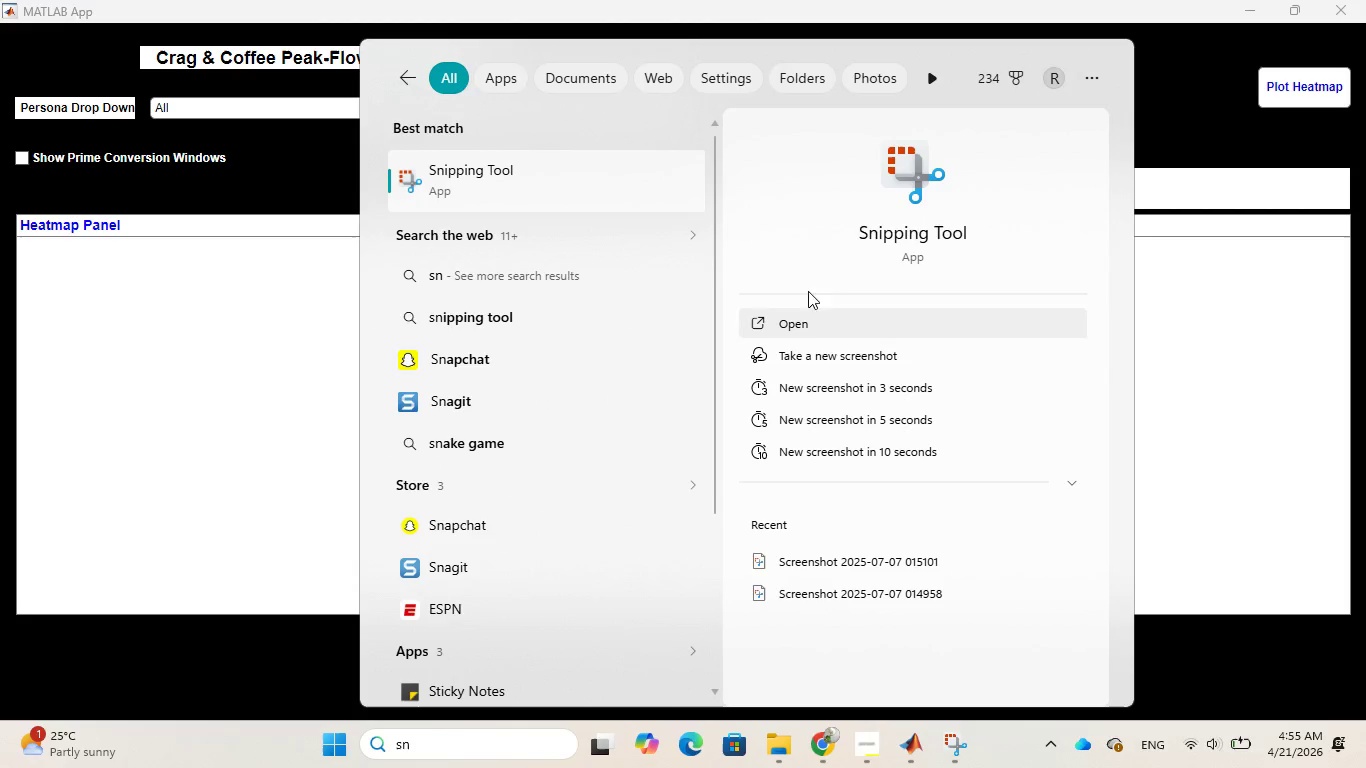 
left_click([882, 230])
 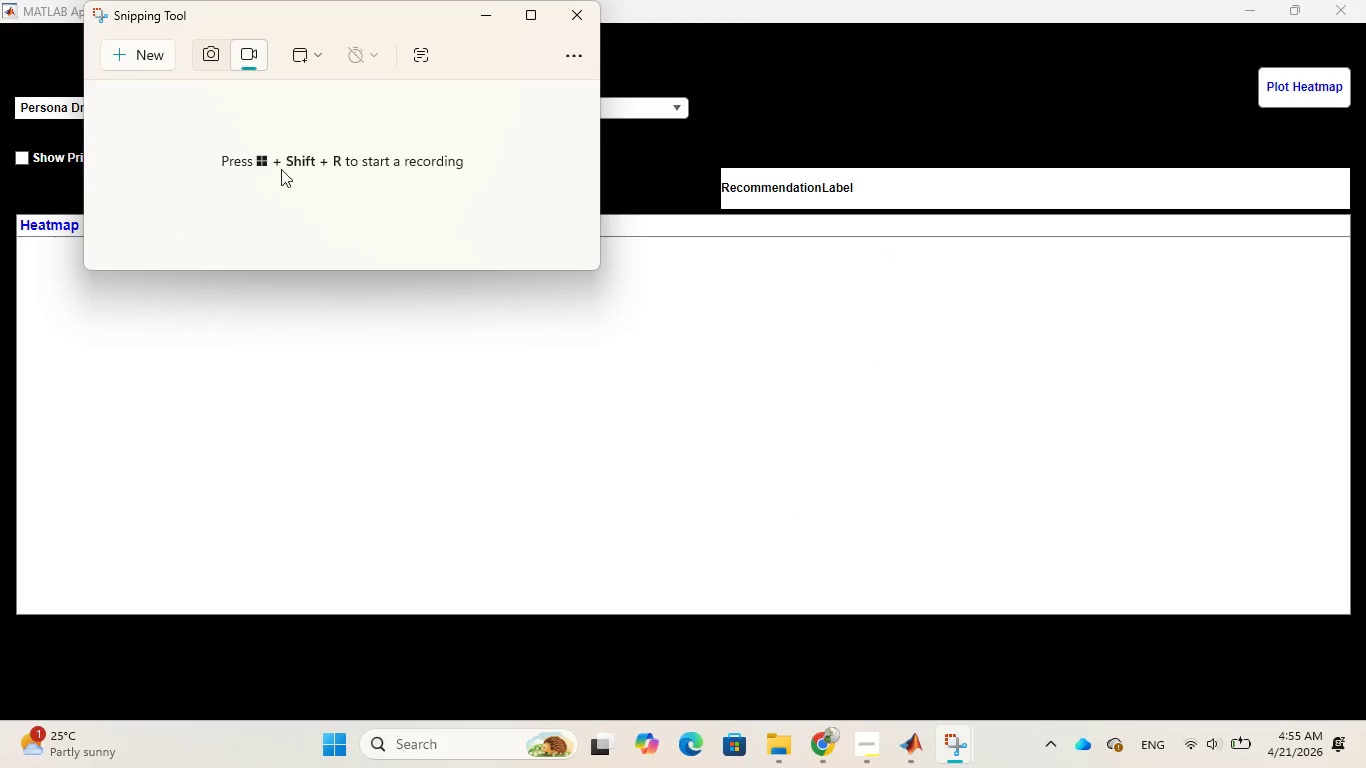 
left_click([146, 56])
 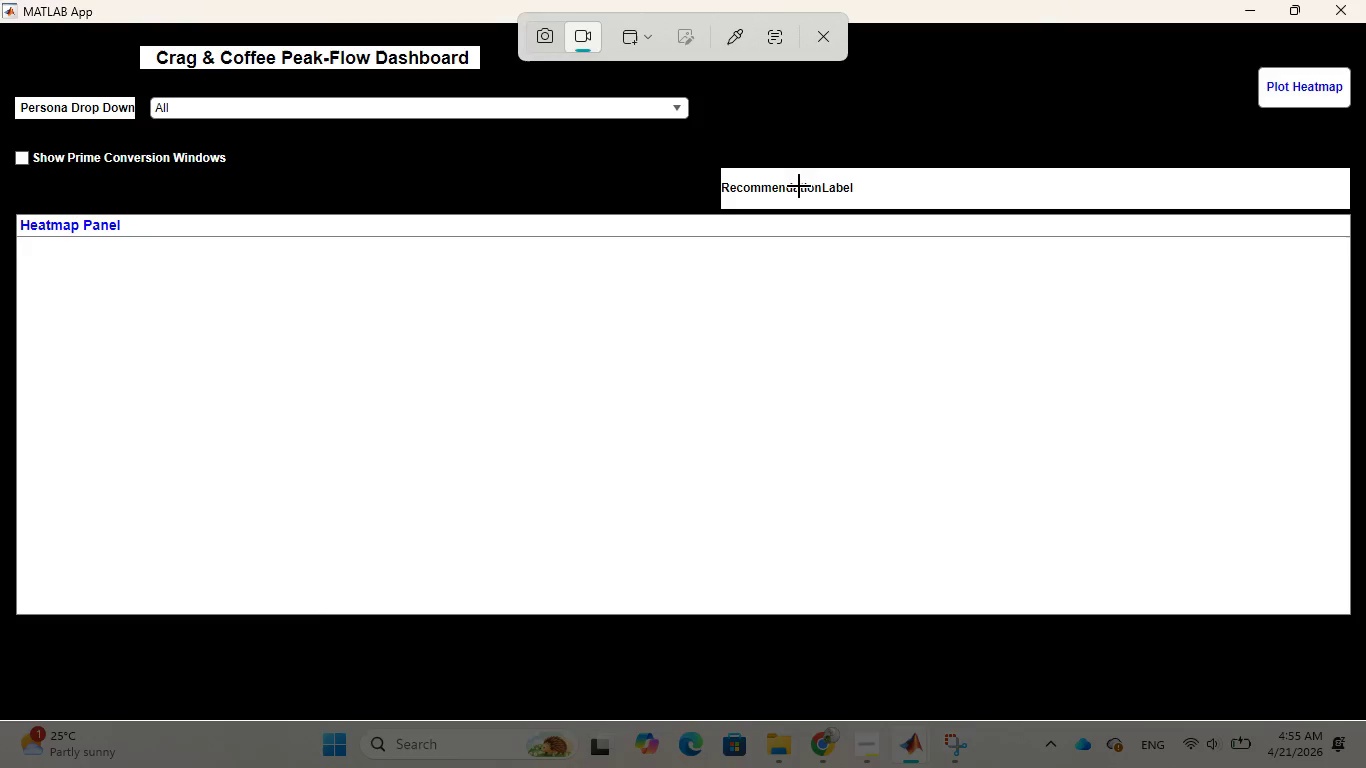 
left_click([832, 139])
 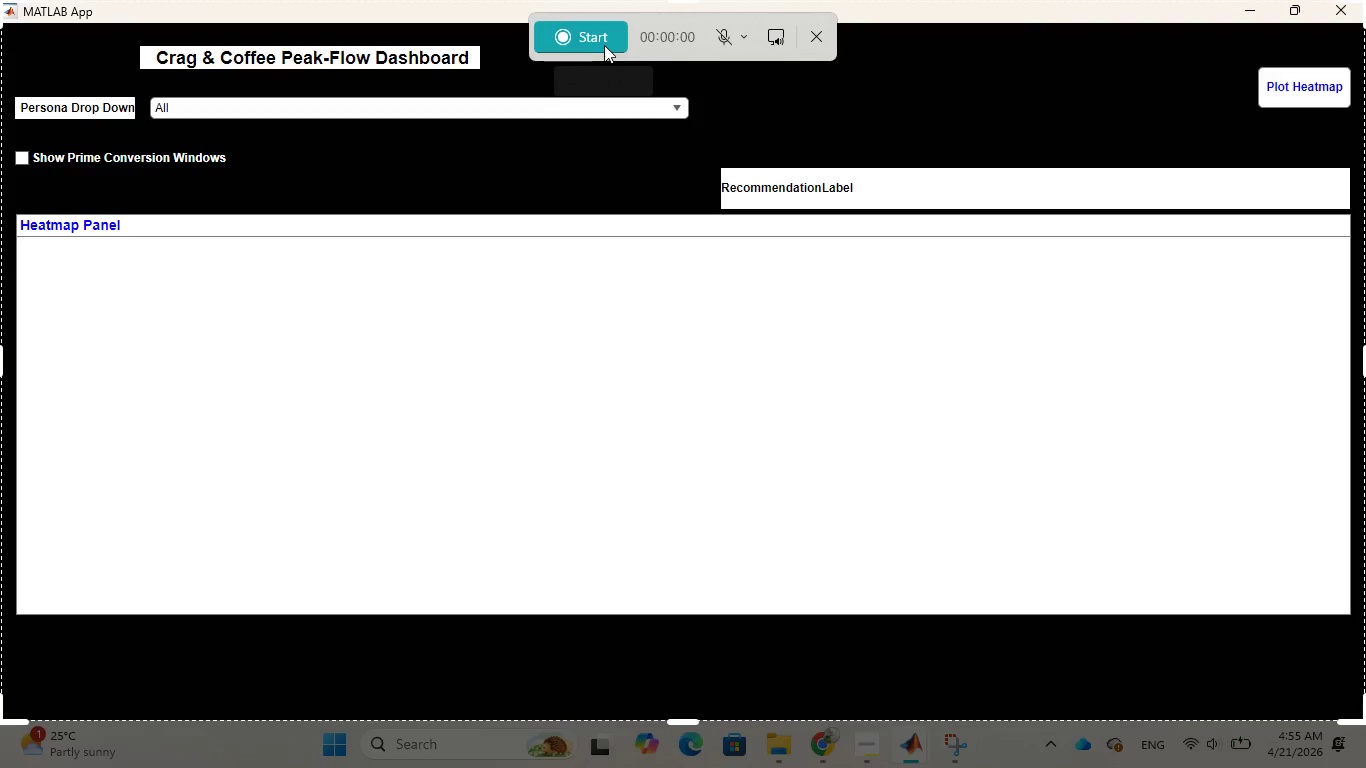 
left_click([604, 45])
 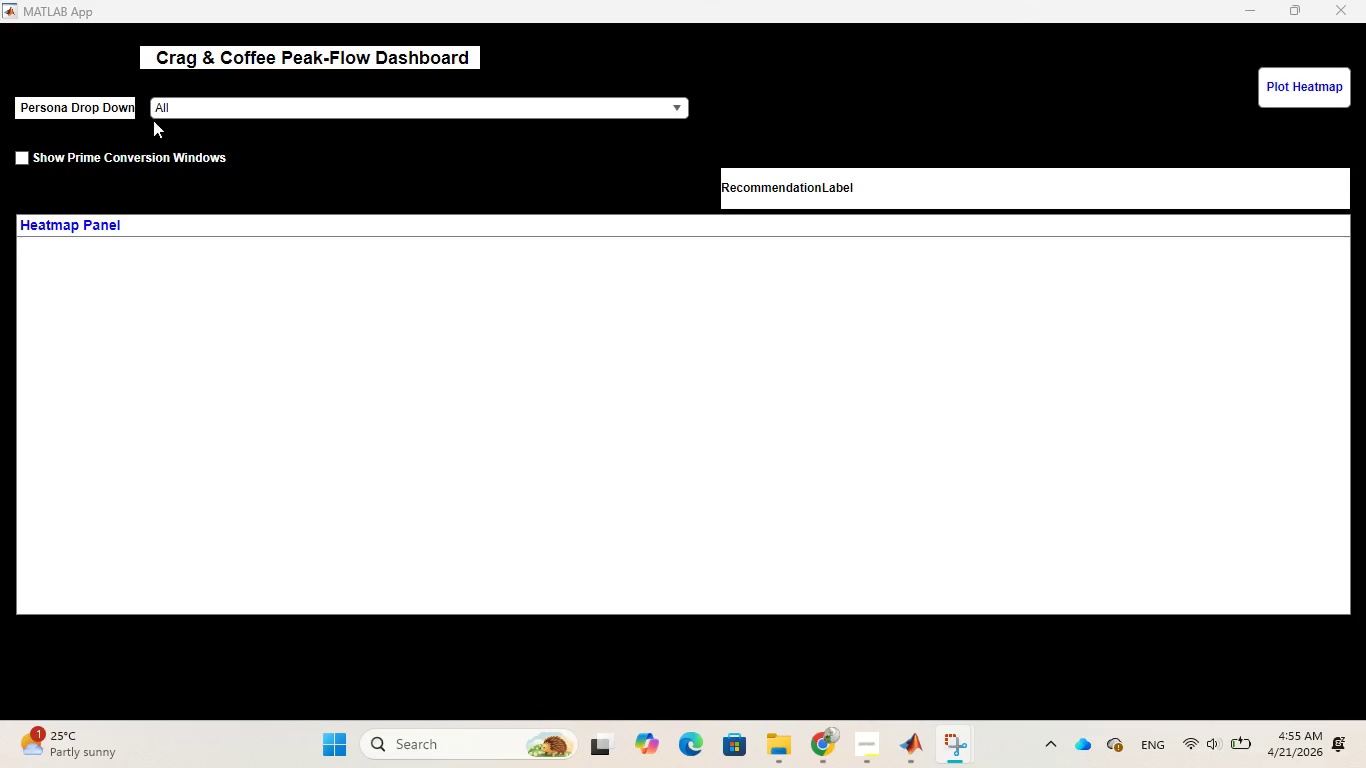 
wait(6.08)
 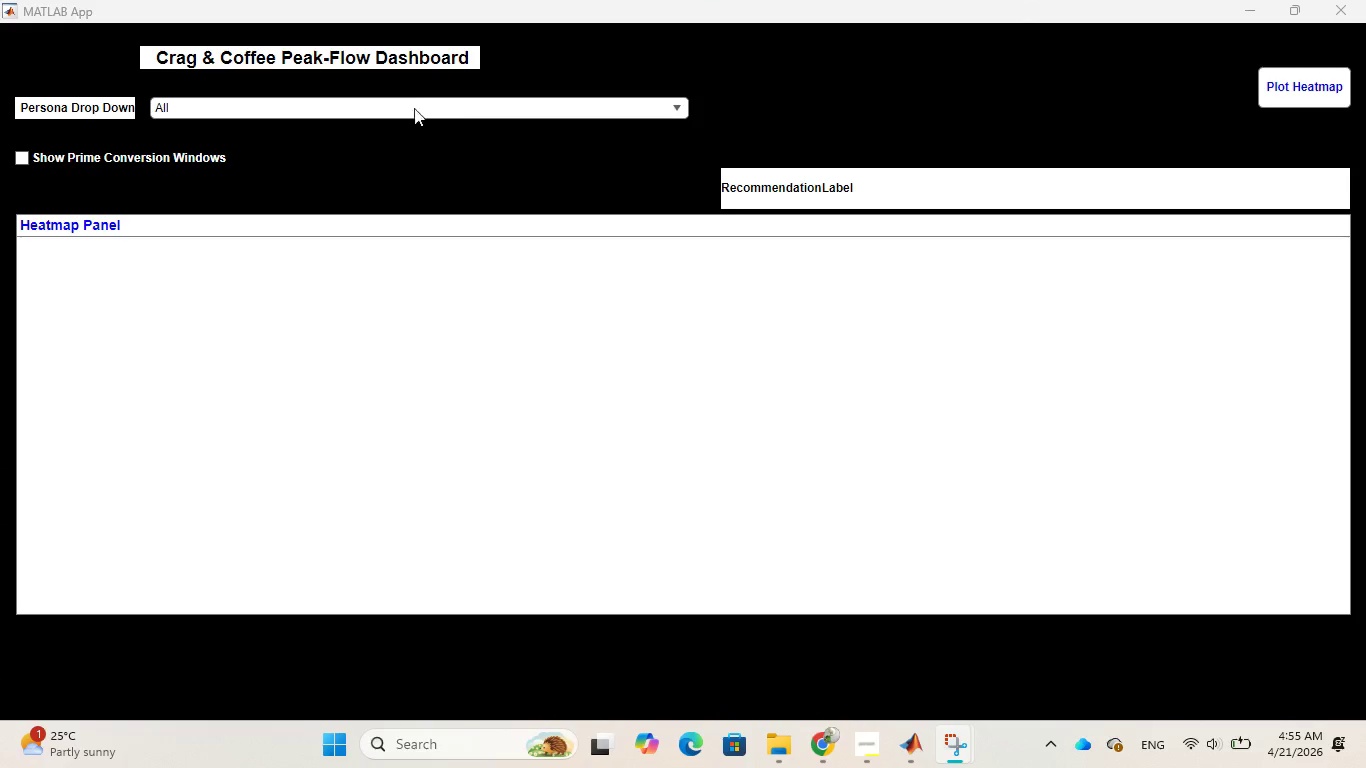 
left_click([678, 103])
 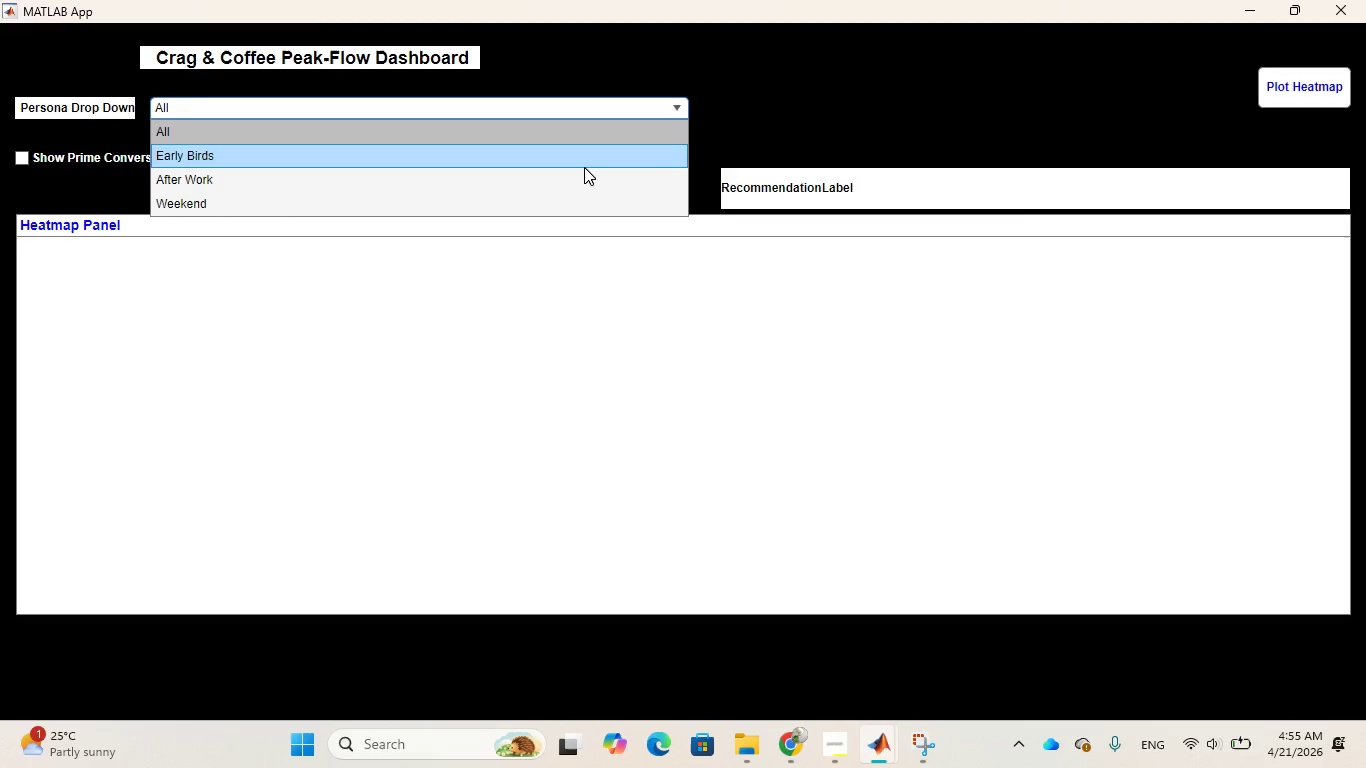 
left_click([584, 167])
 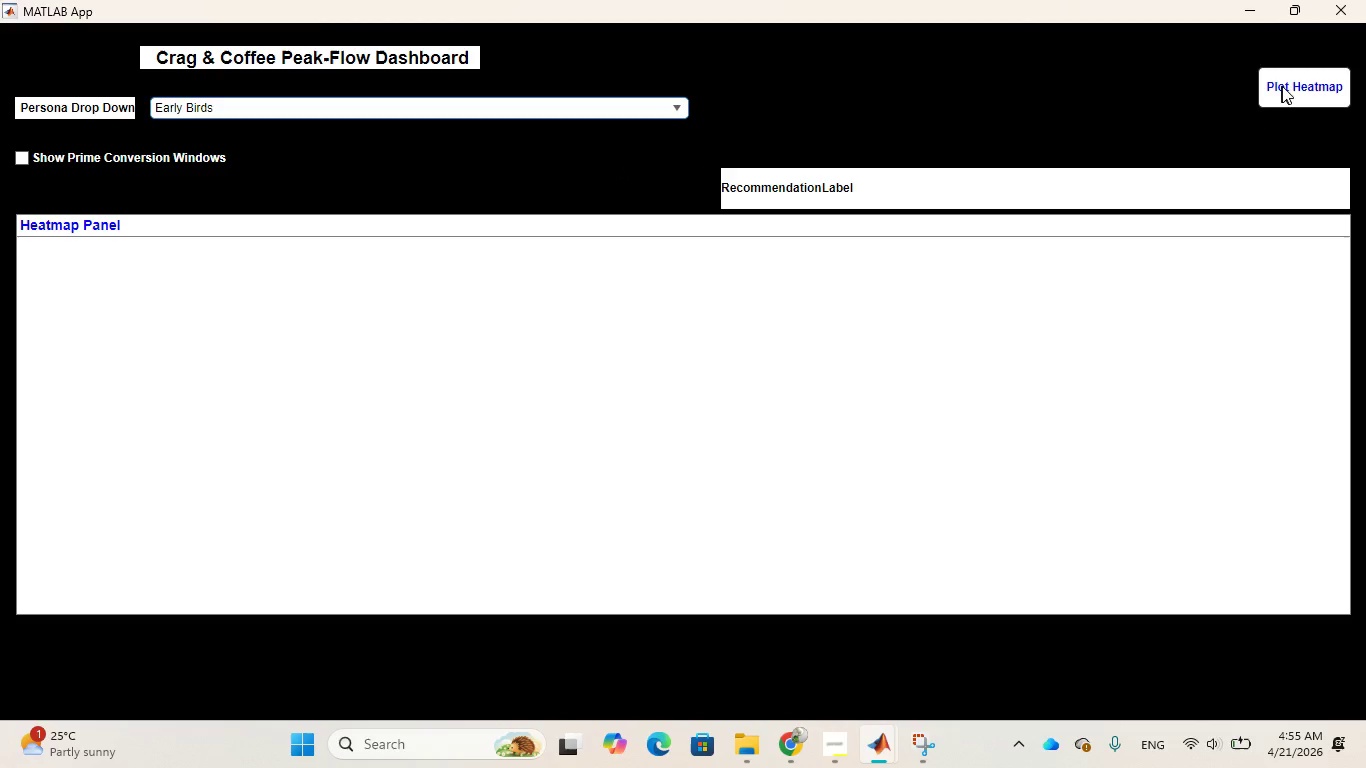 
left_click([1284, 84])
 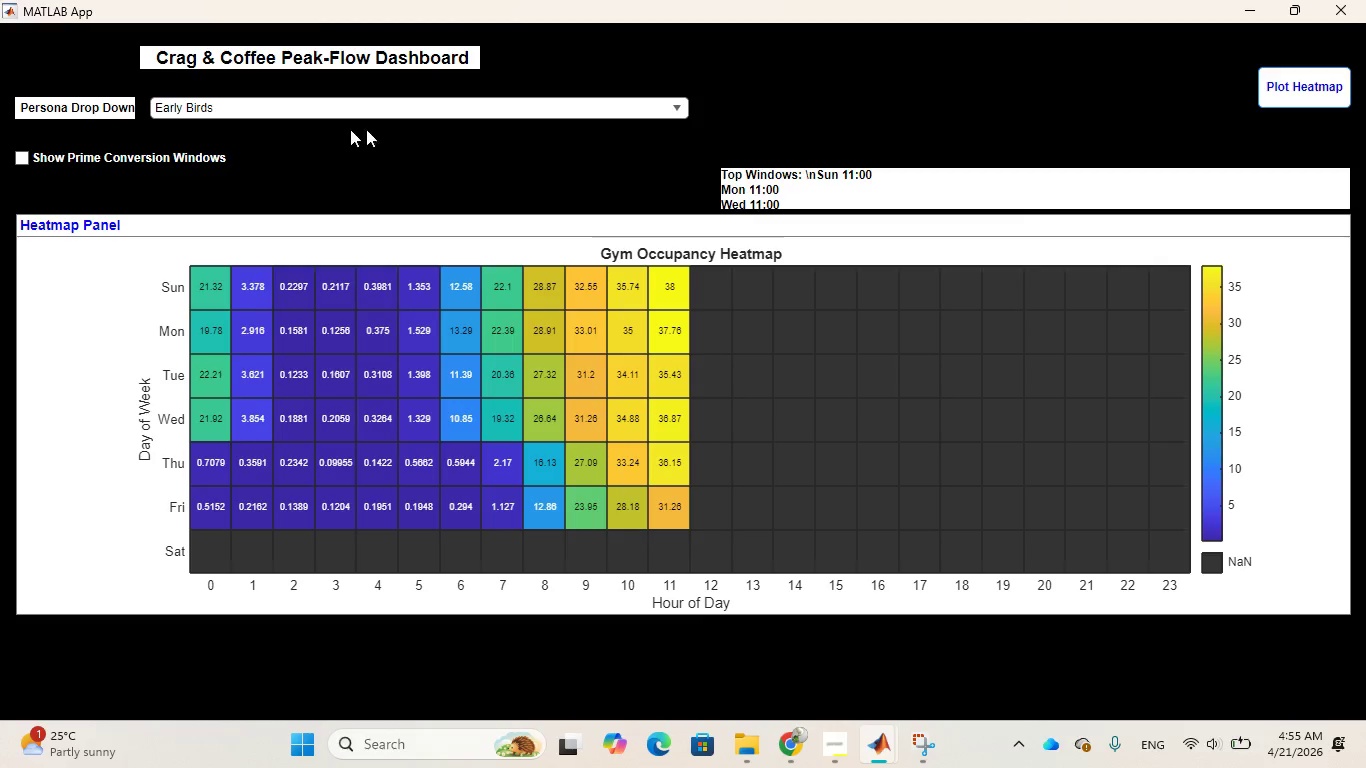 
wait(5.09)
 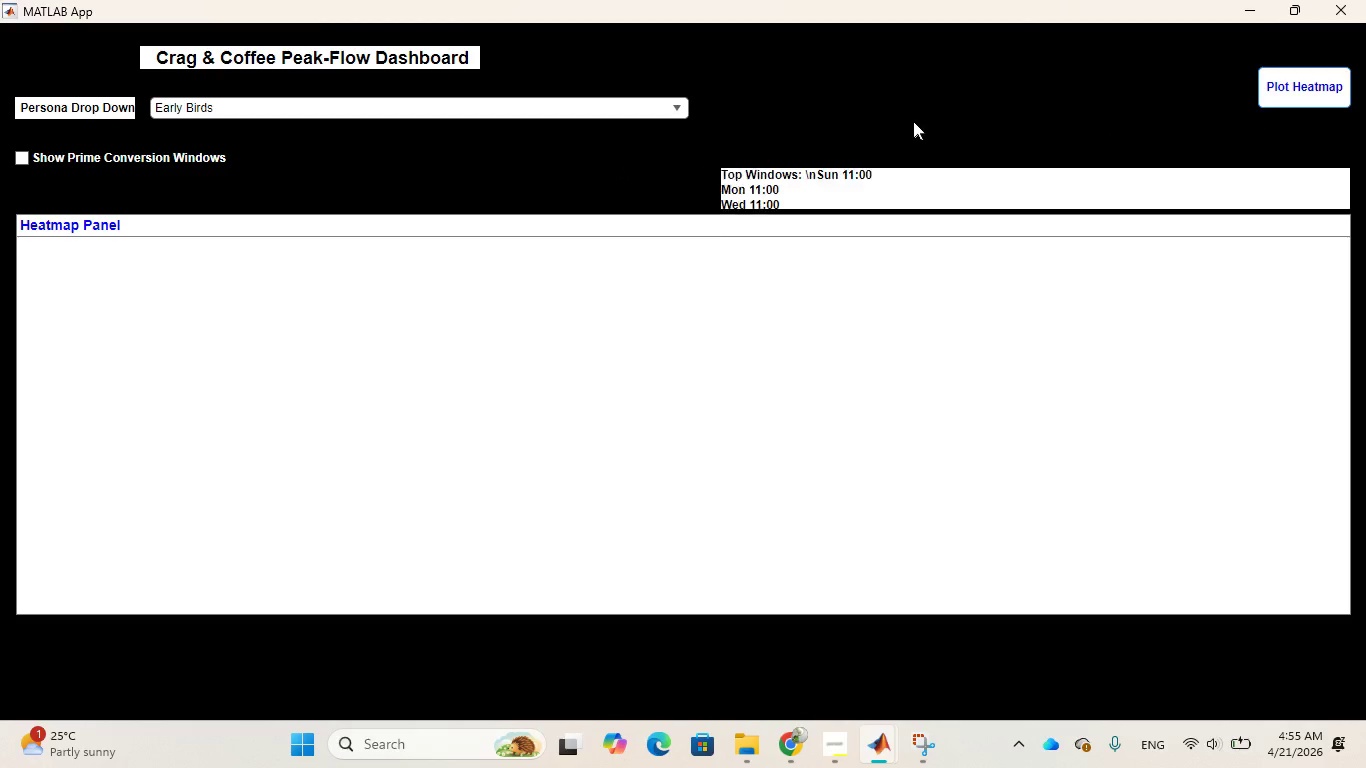 
left_click([680, 109])
 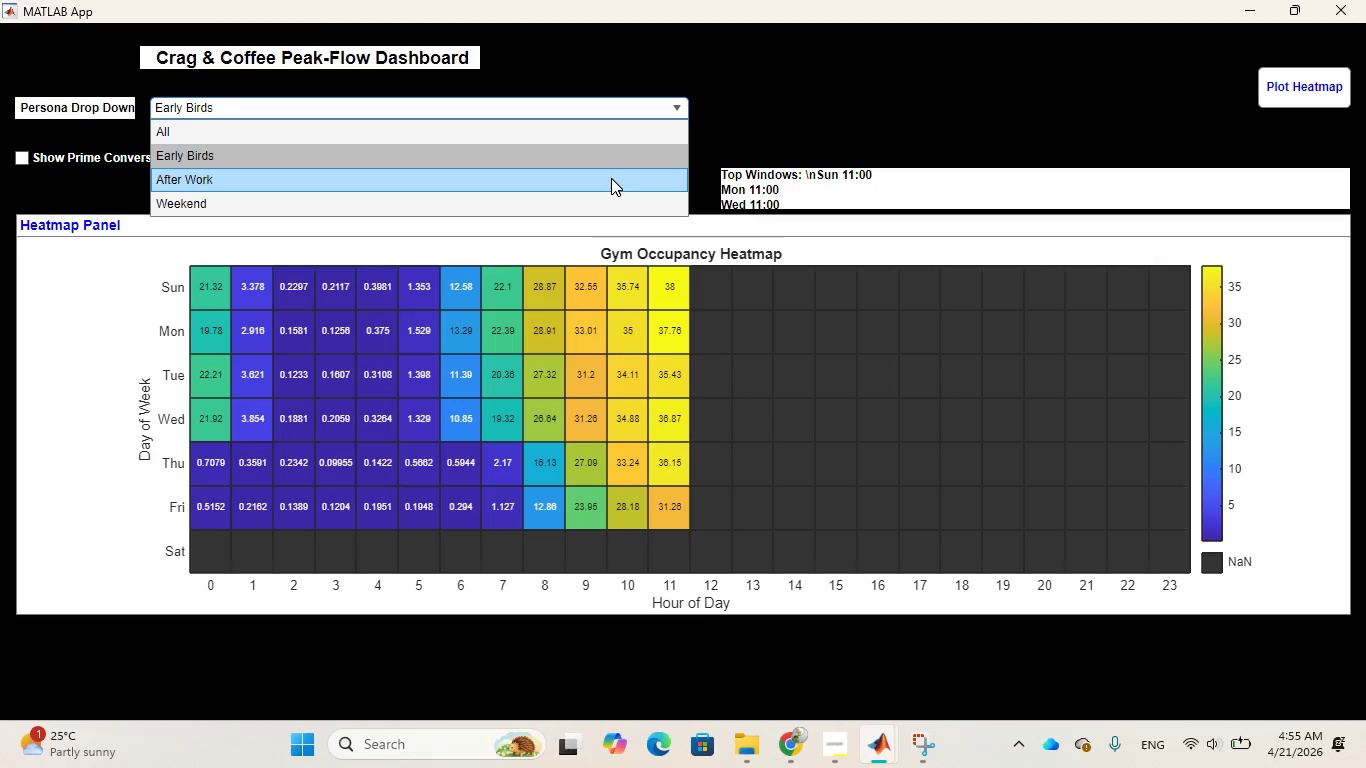 
left_click([611, 178])
 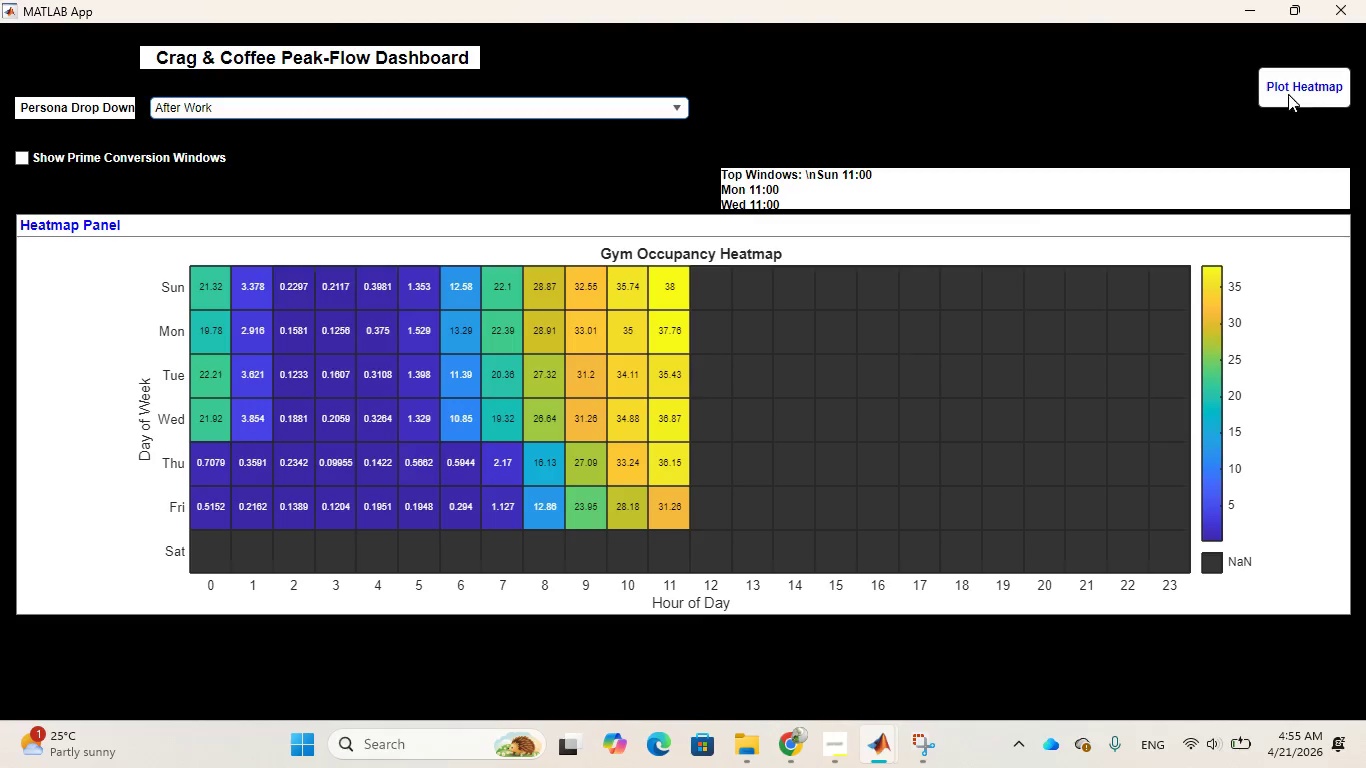 
left_click([1289, 90])
 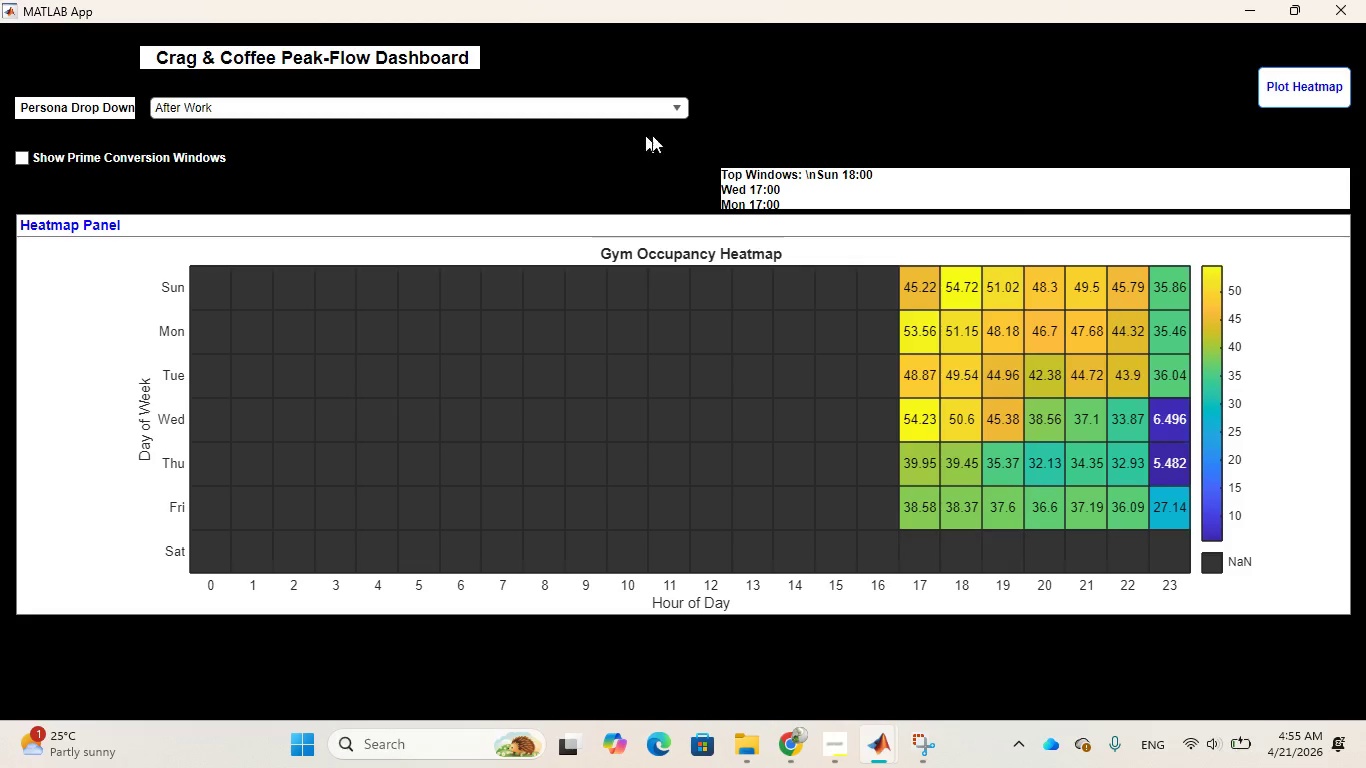 
left_click([676, 107])
 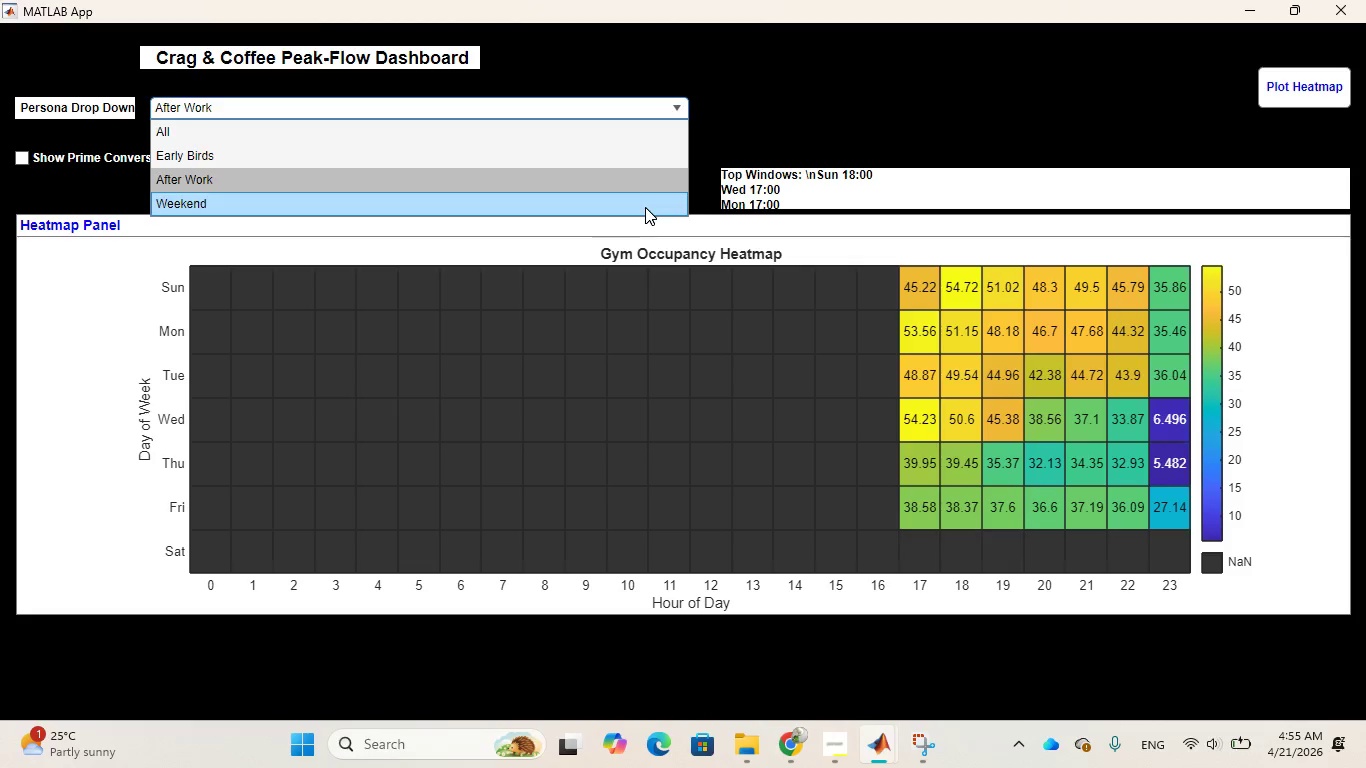 
left_click([645, 207])
 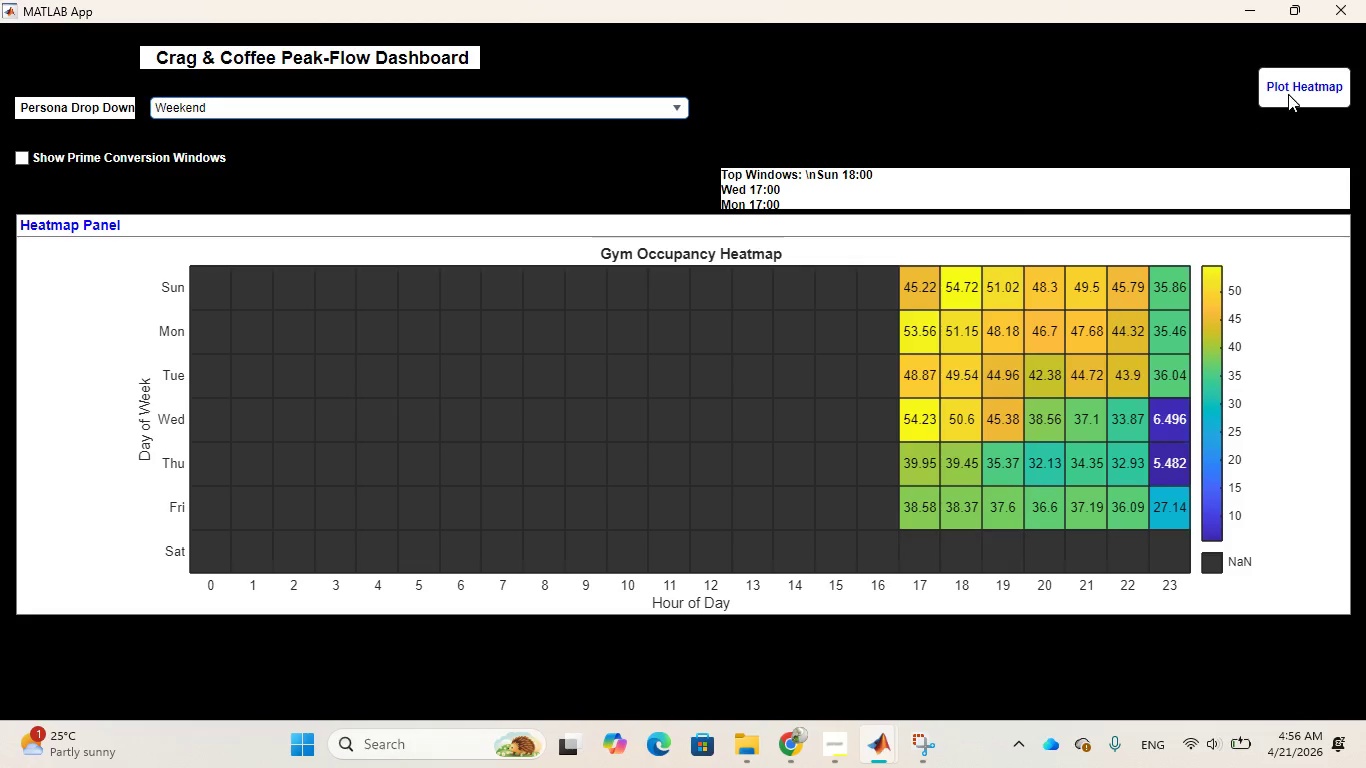 
left_click([1289, 93])
 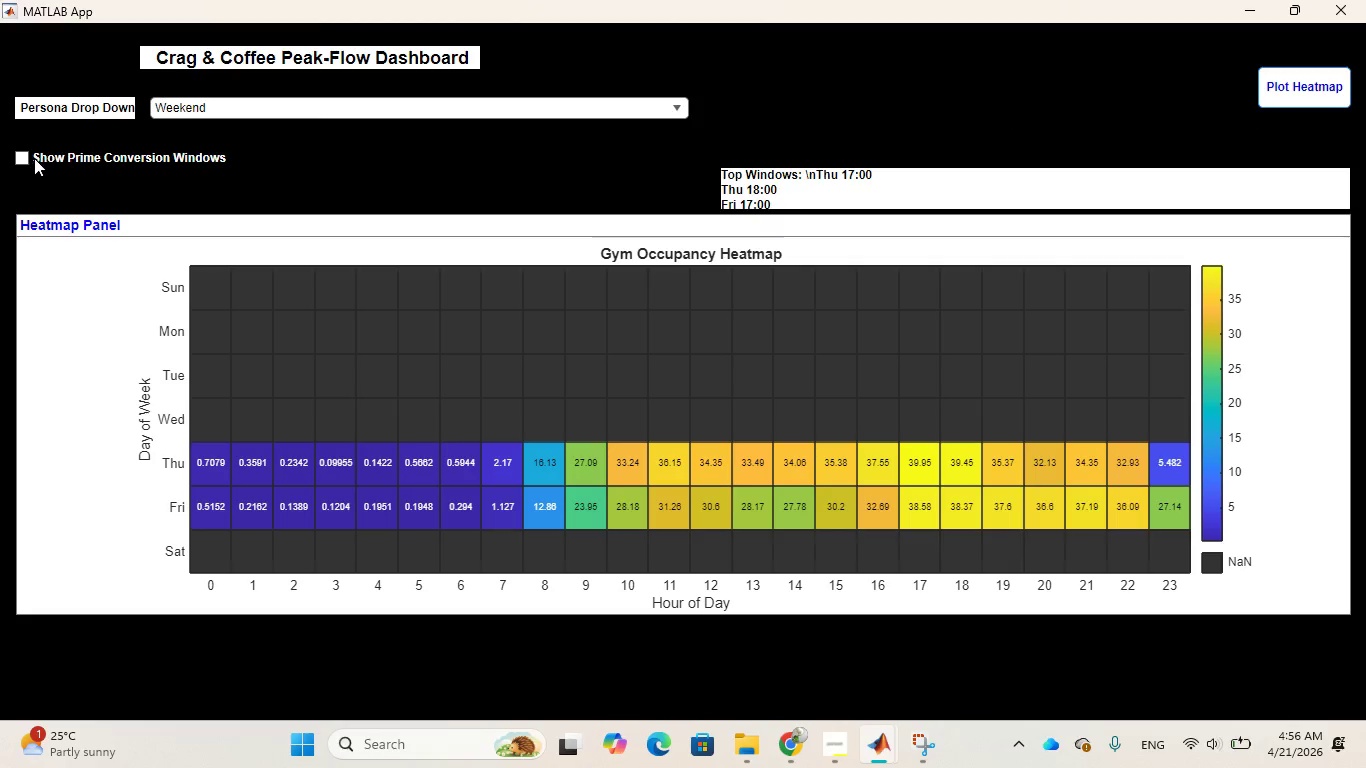 
left_click([21, 157])
 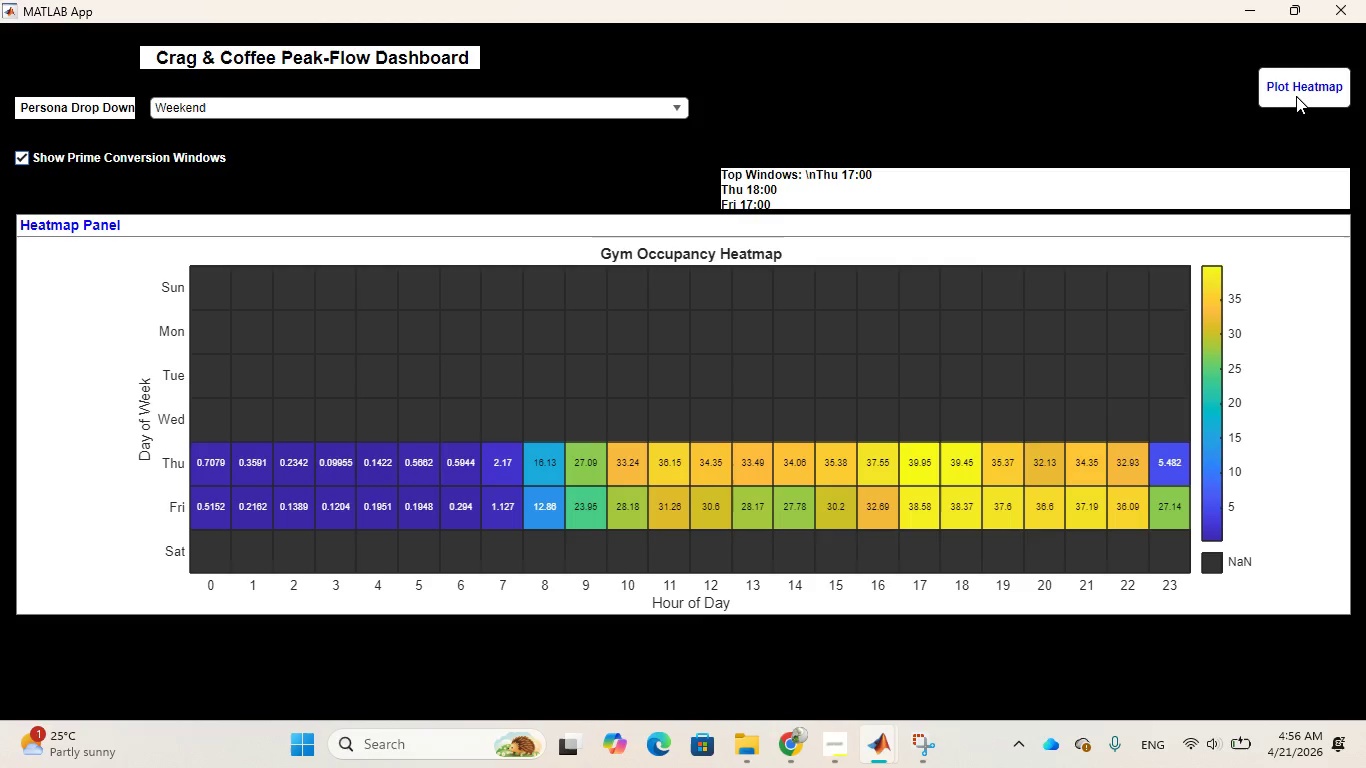 
left_click([1296, 96])
 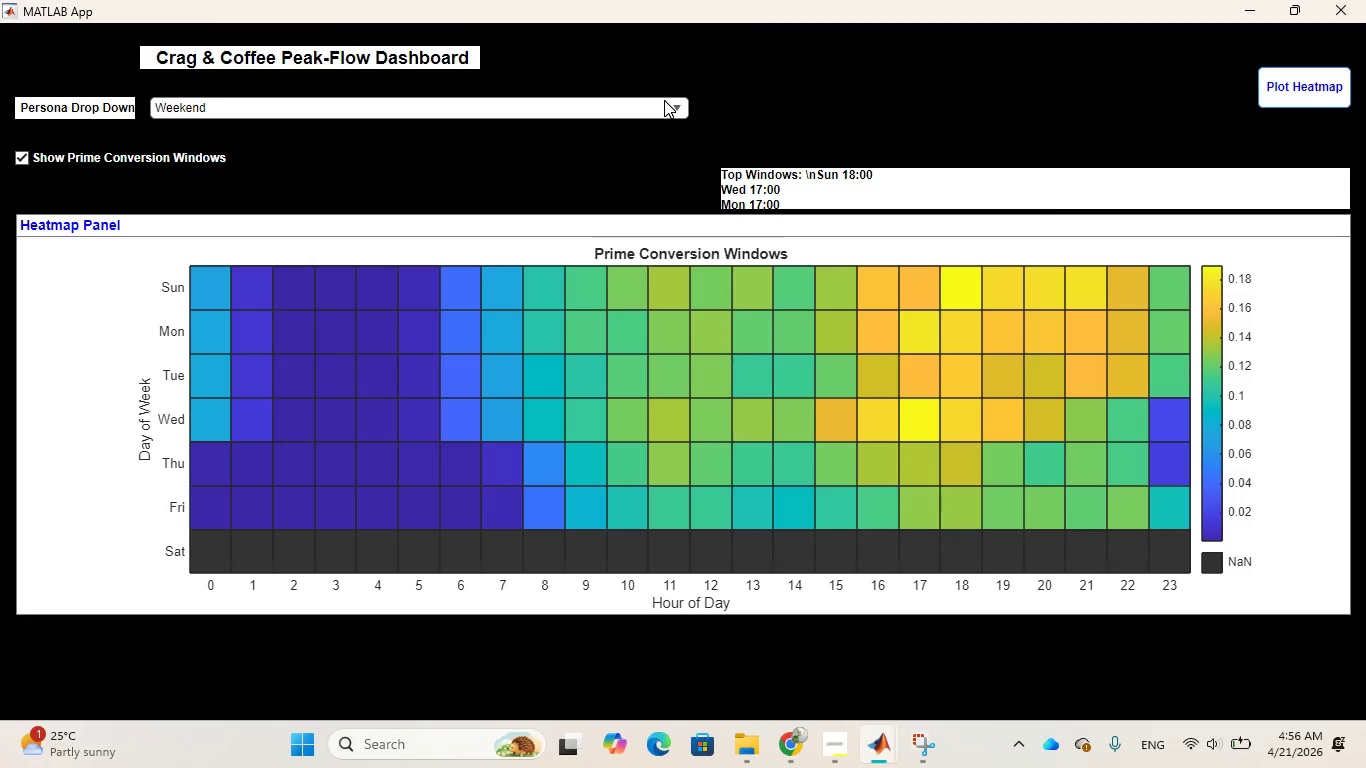 
left_click([678, 101])
 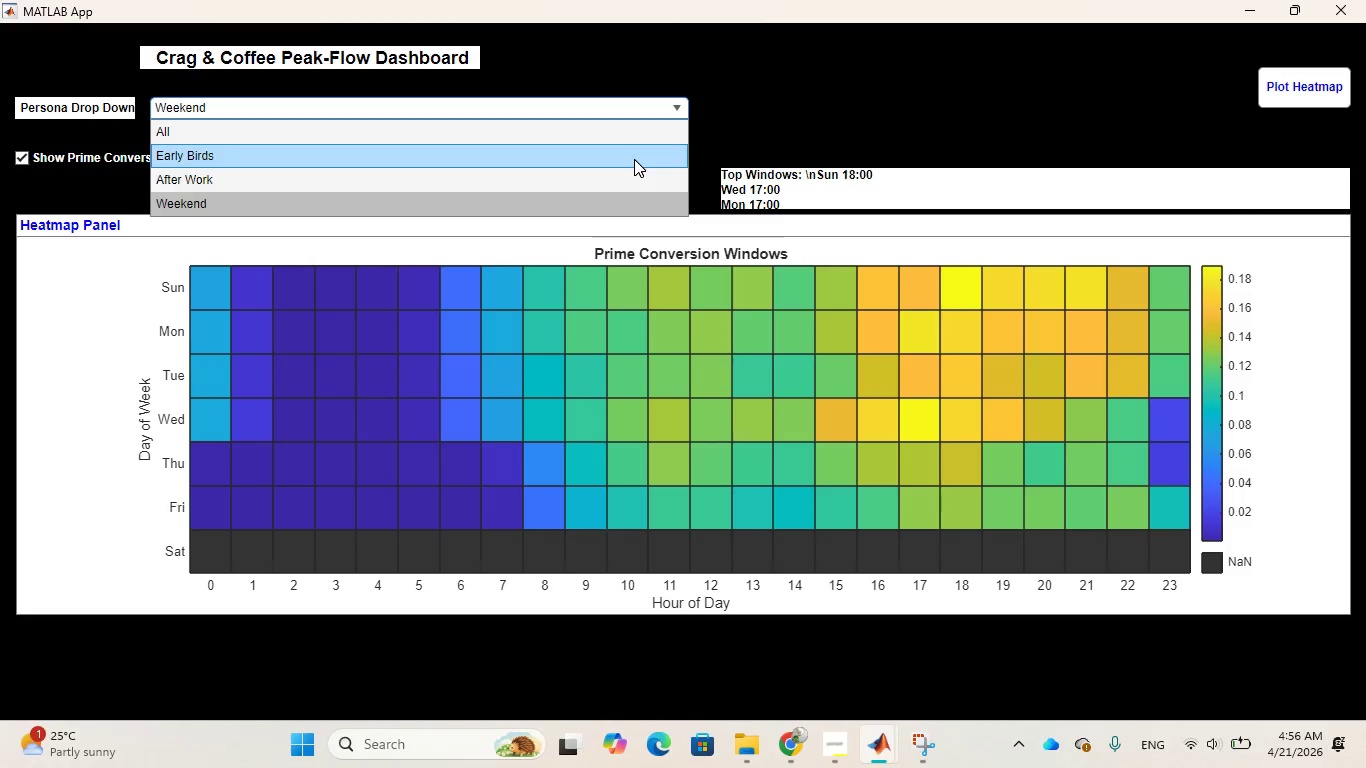 
left_click([634, 159])
 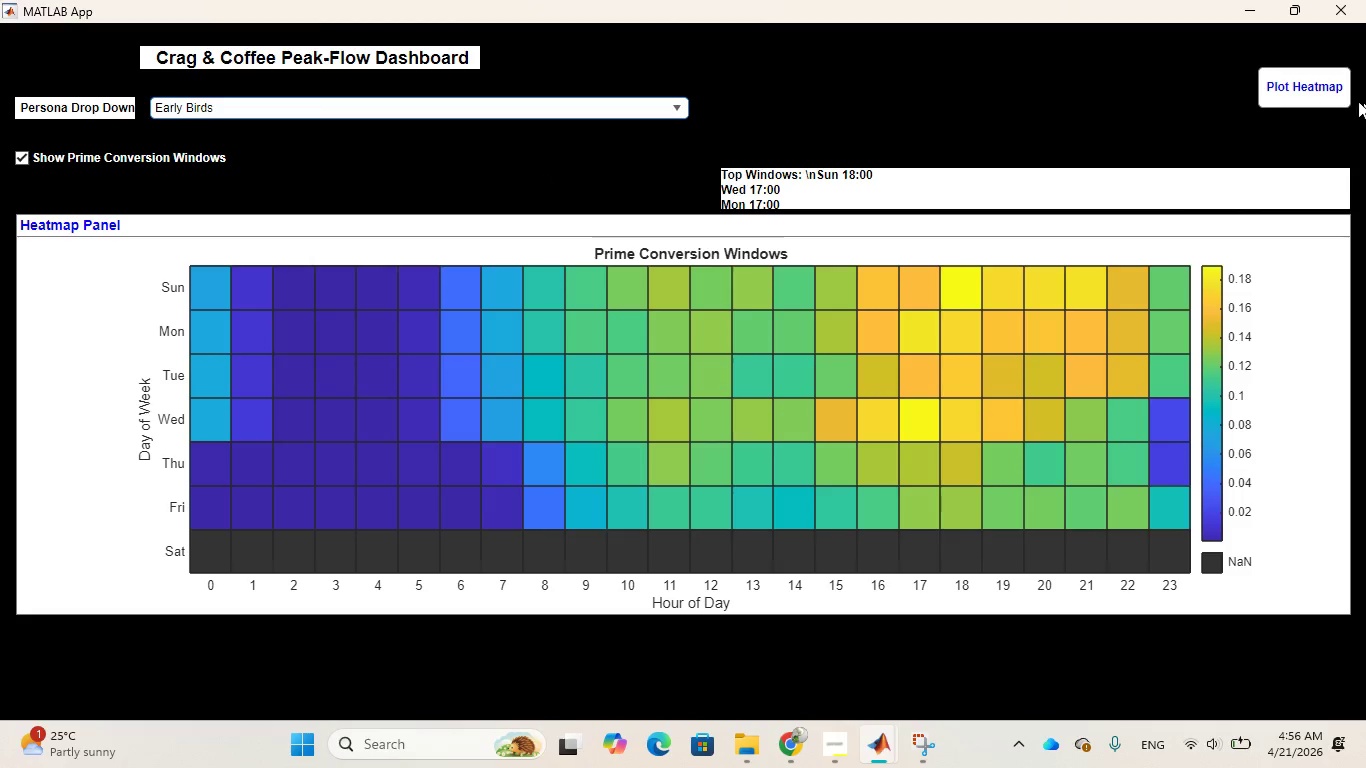 
left_click([1309, 94])
 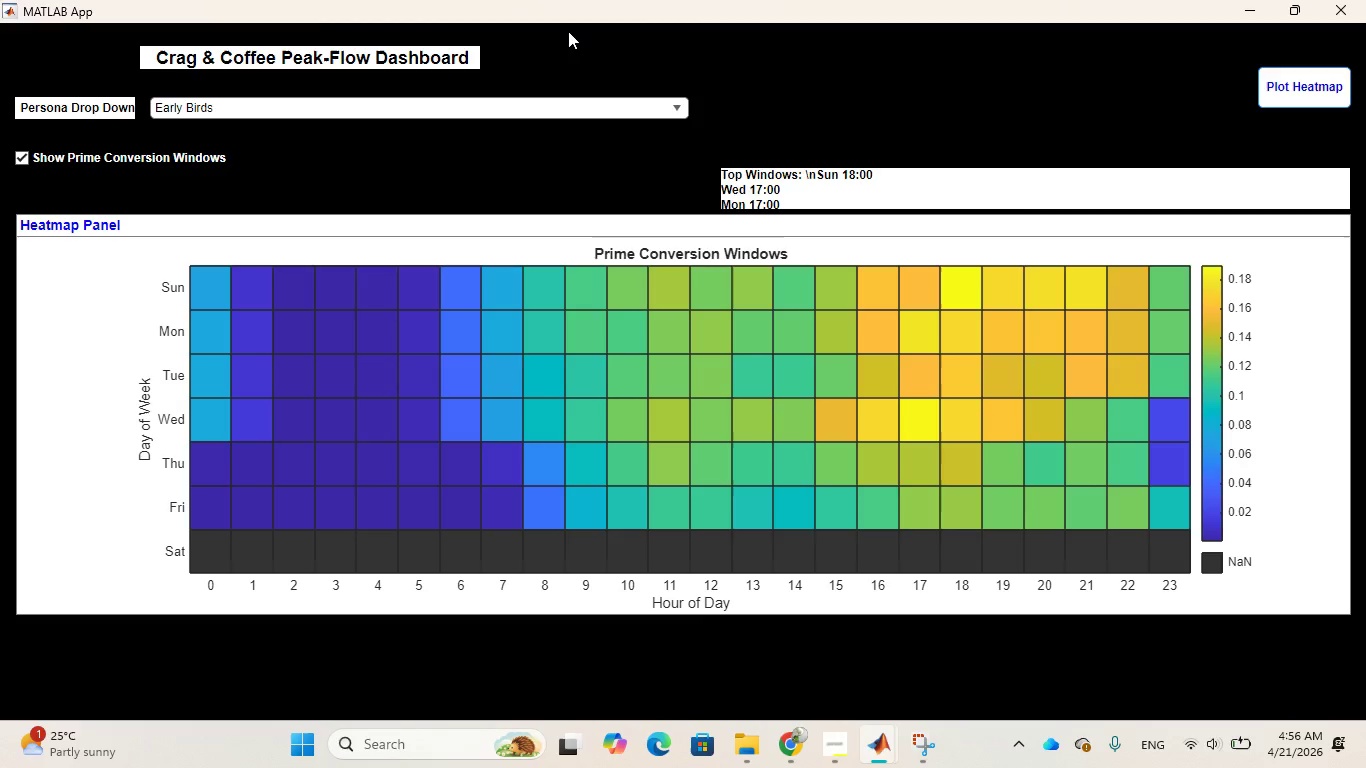 
left_click([568, 31])
 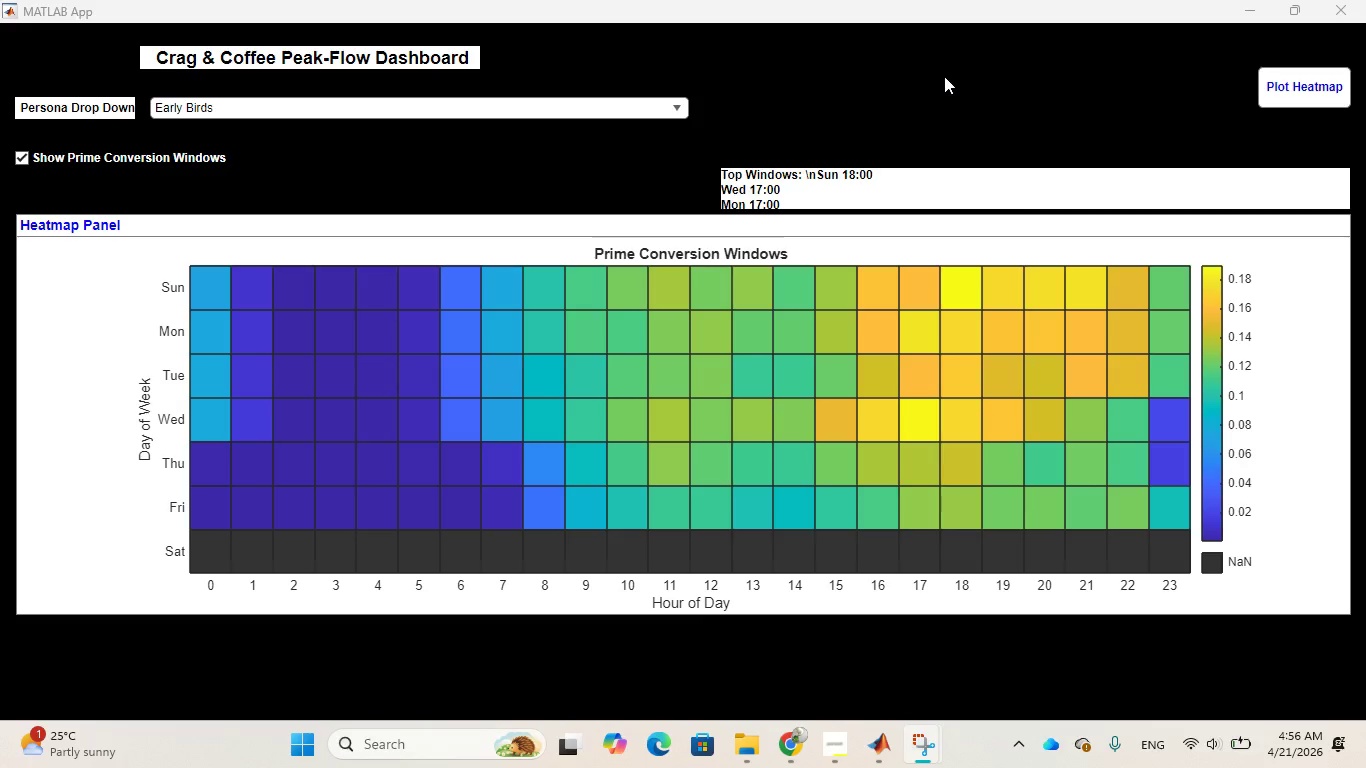 
wait(16.05)
 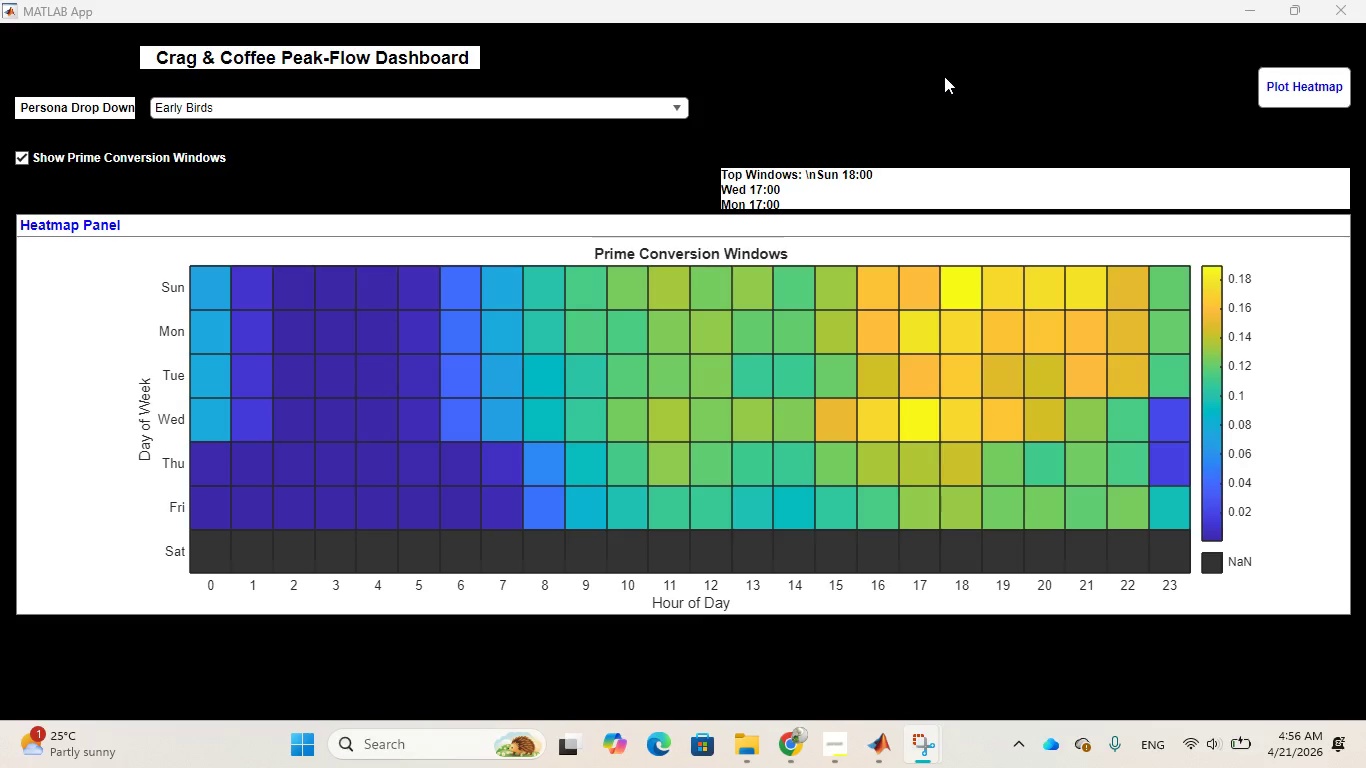 
left_click([615, 37])
 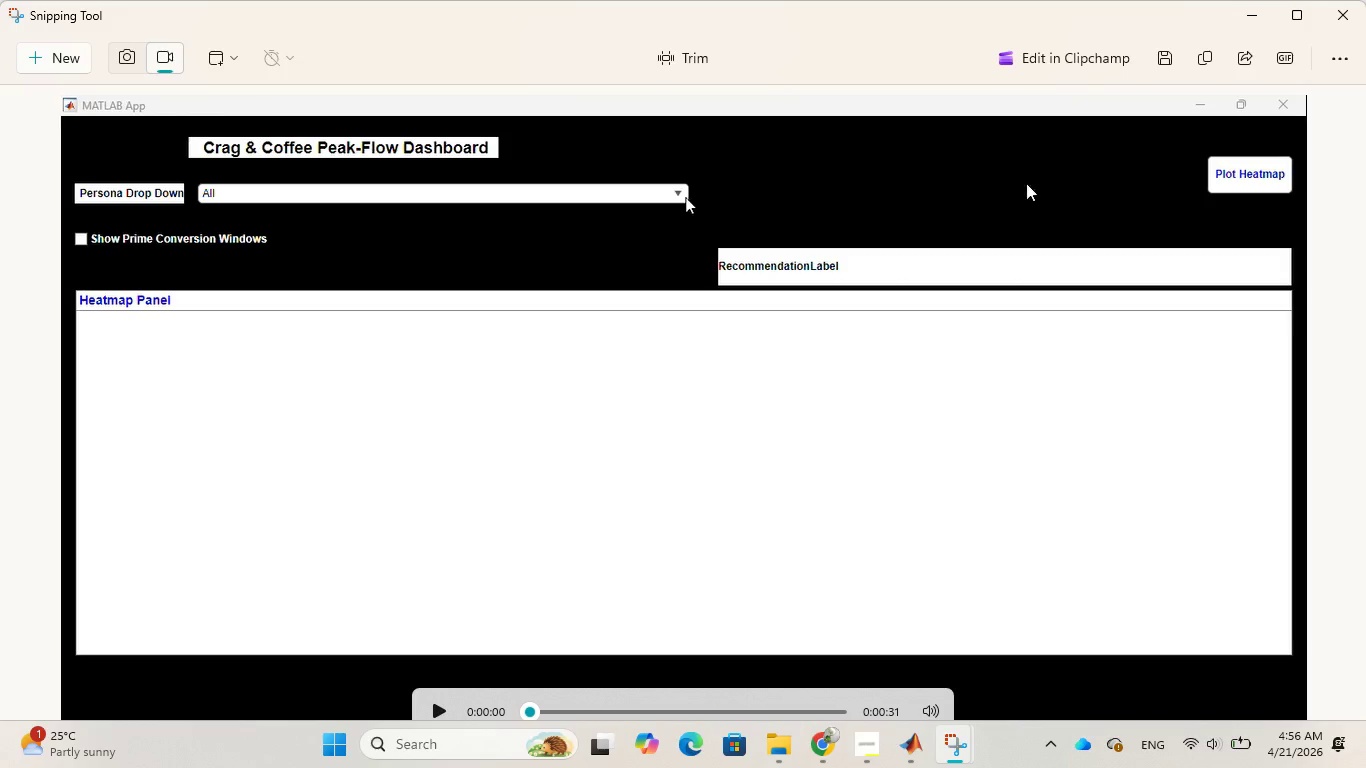 
wait(9.69)
 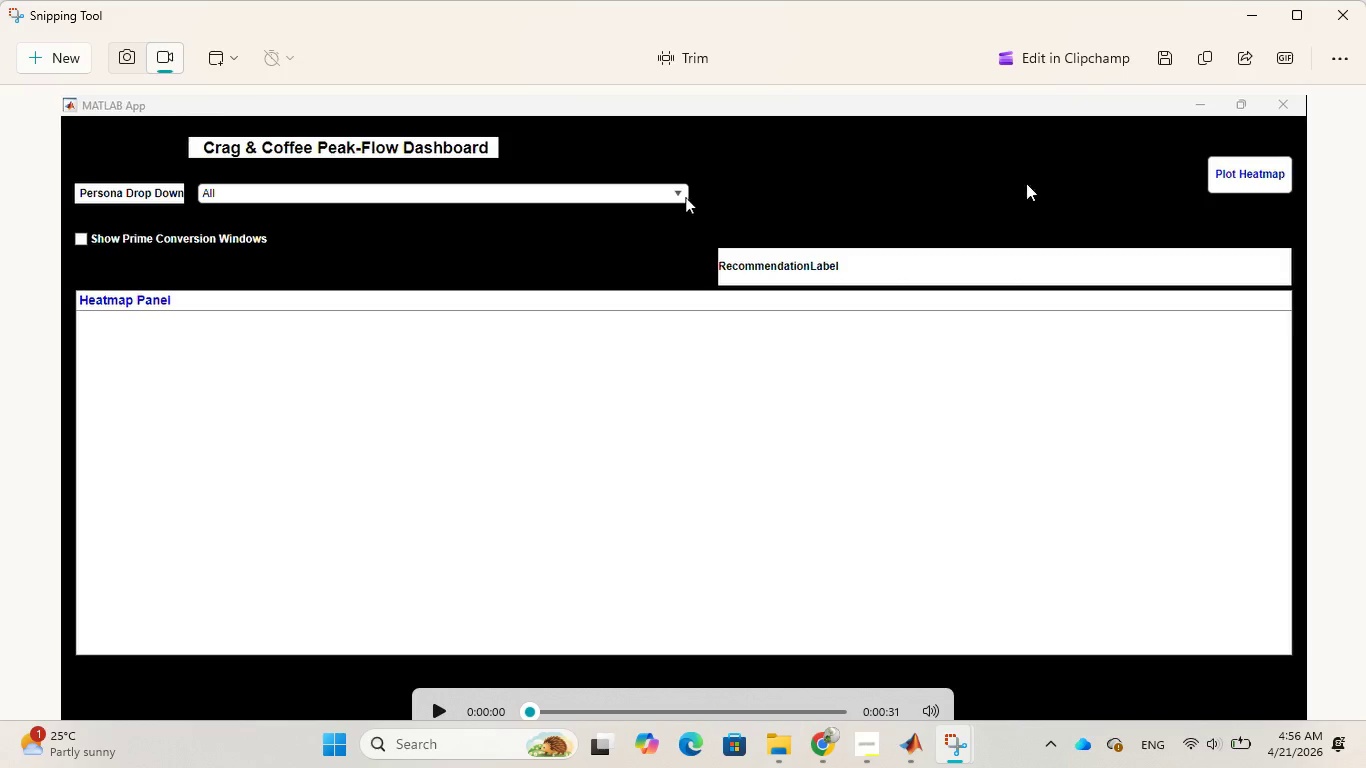 
left_click([1338, 60])
 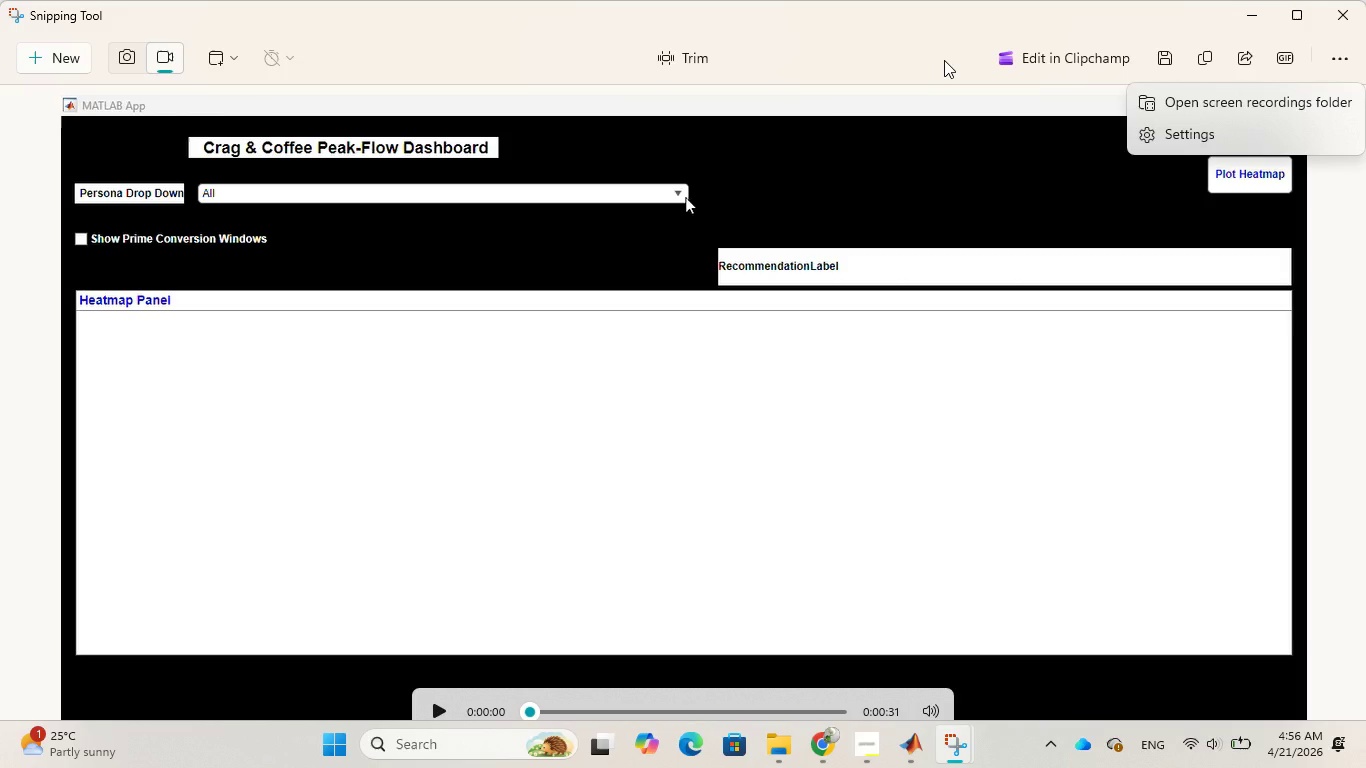 
left_click([944, 60])
 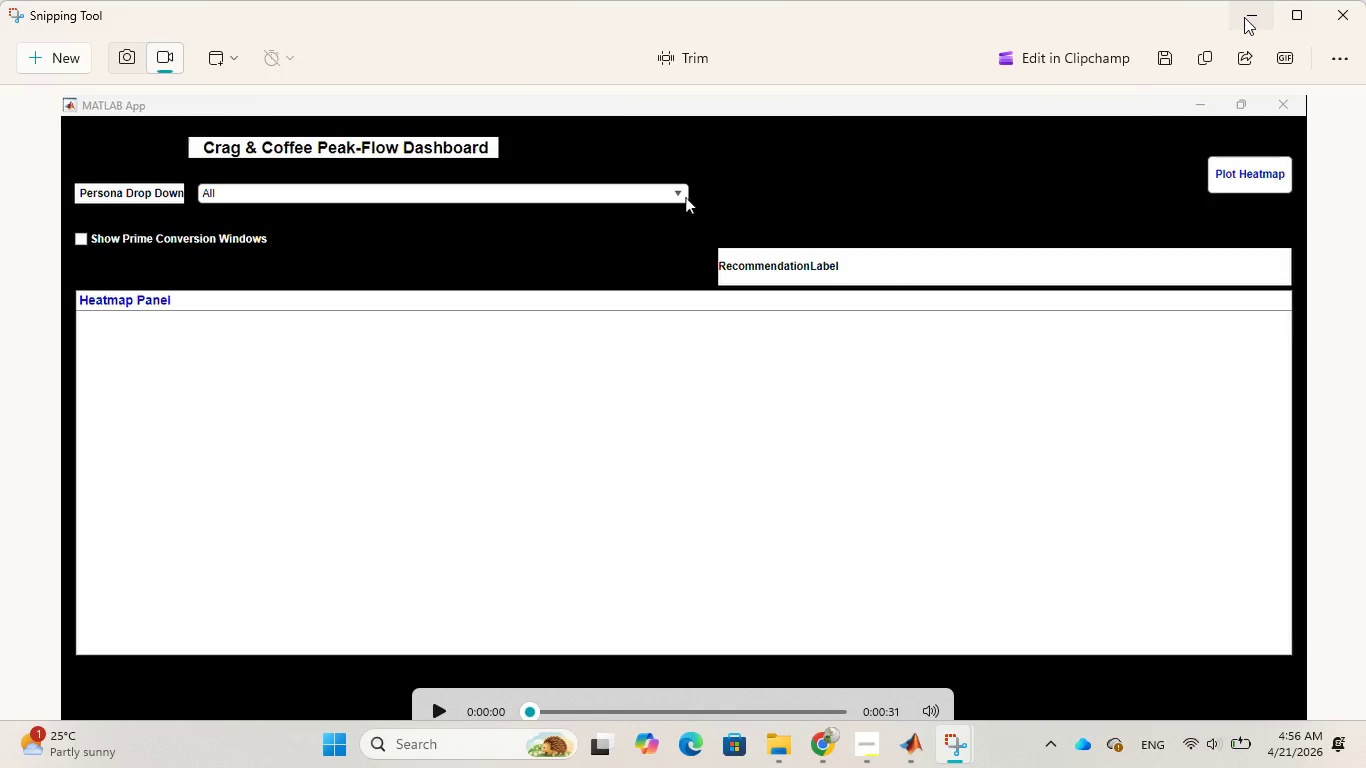 
left_click([1244, 17])
 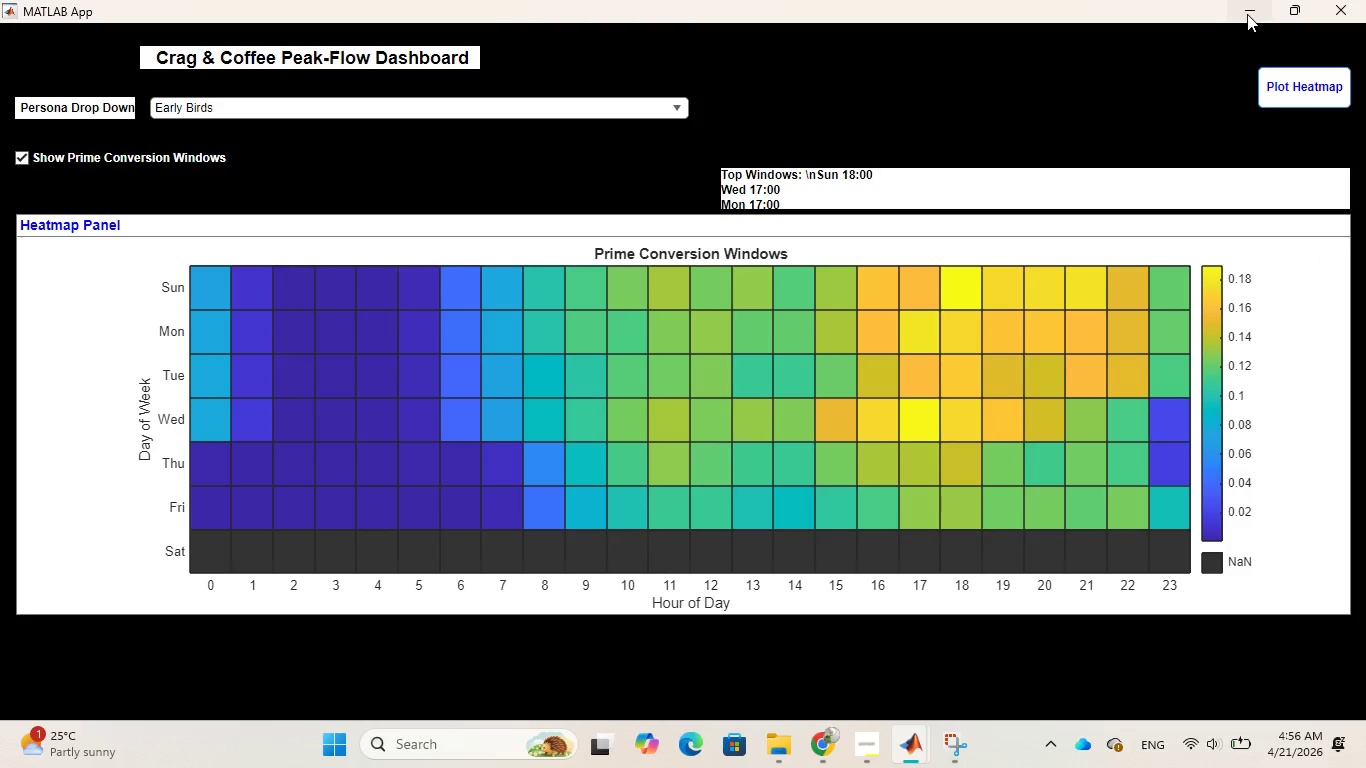 
left_click([1247, 14])
 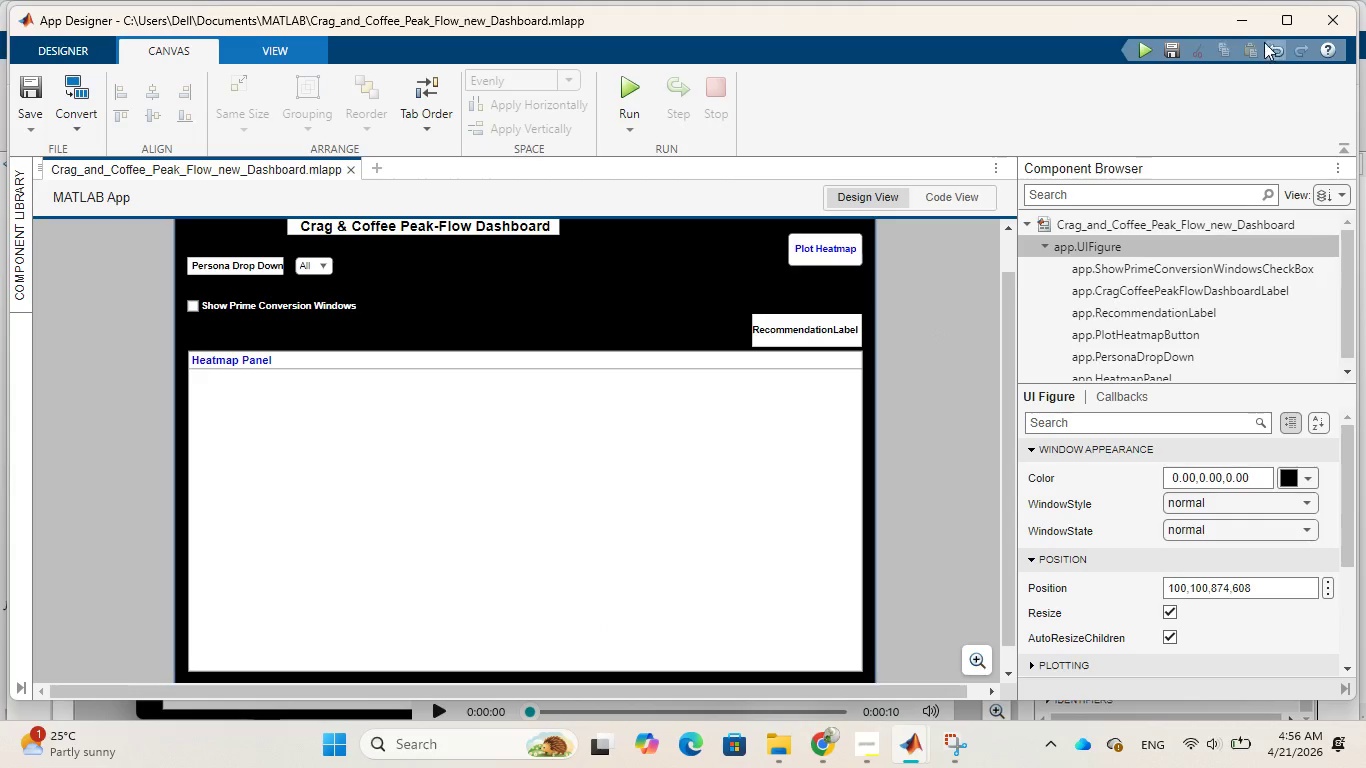 
left_click([1243, 27])
 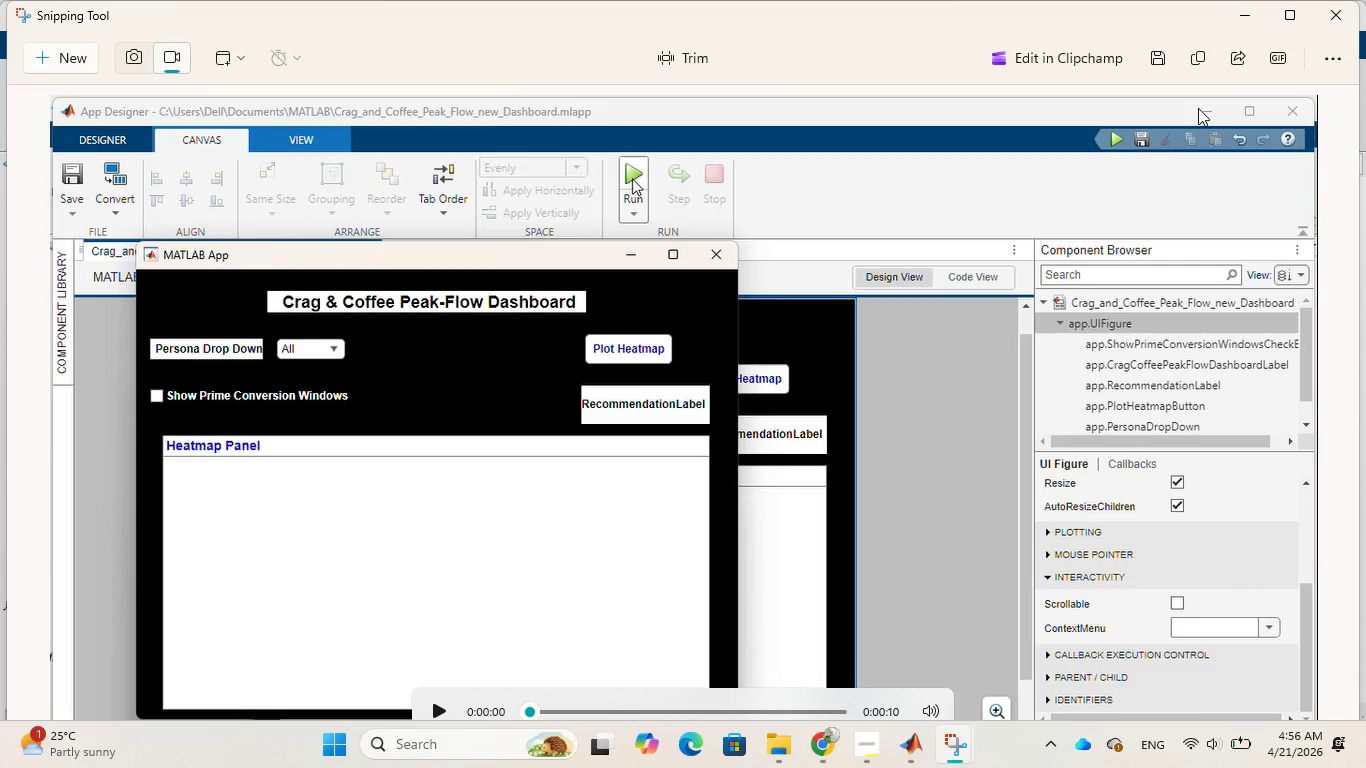 
left_click([1206, 108])
 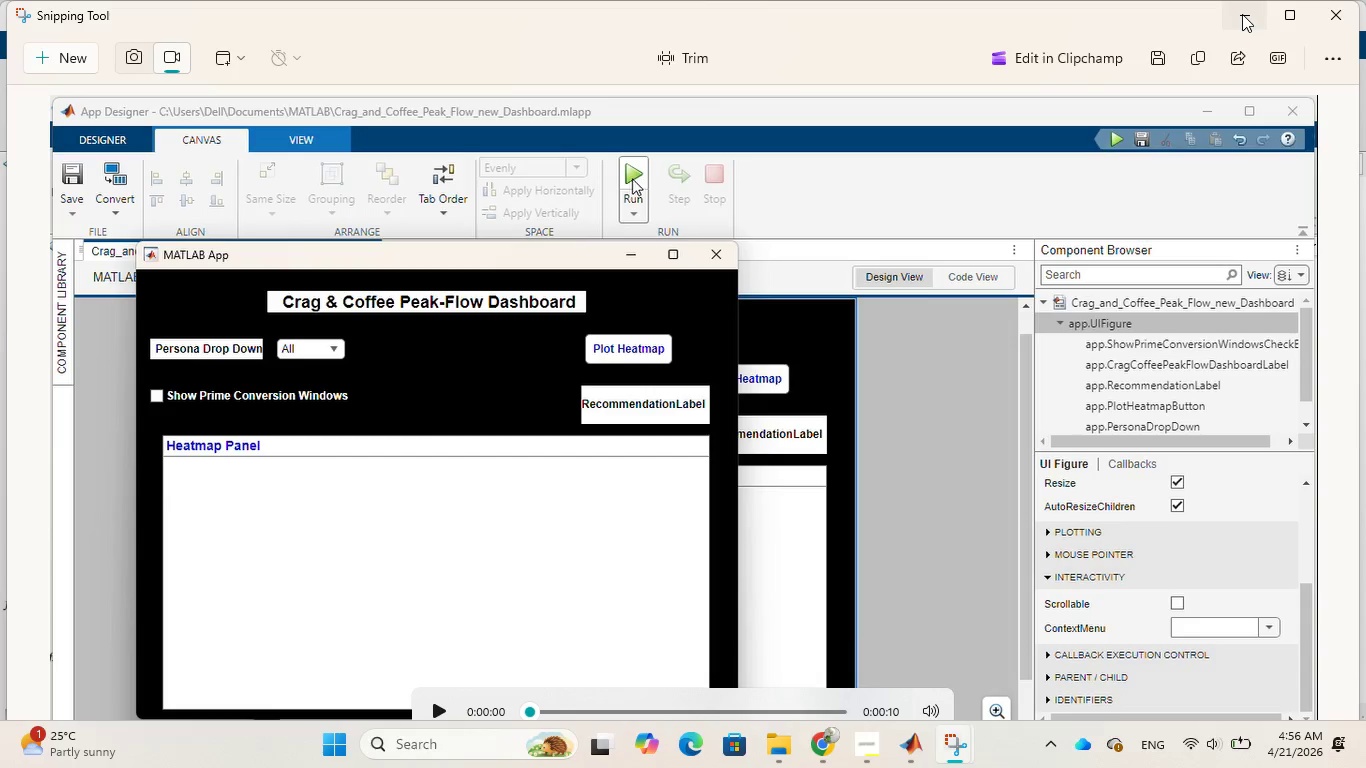 
left_click([1242, 14])
 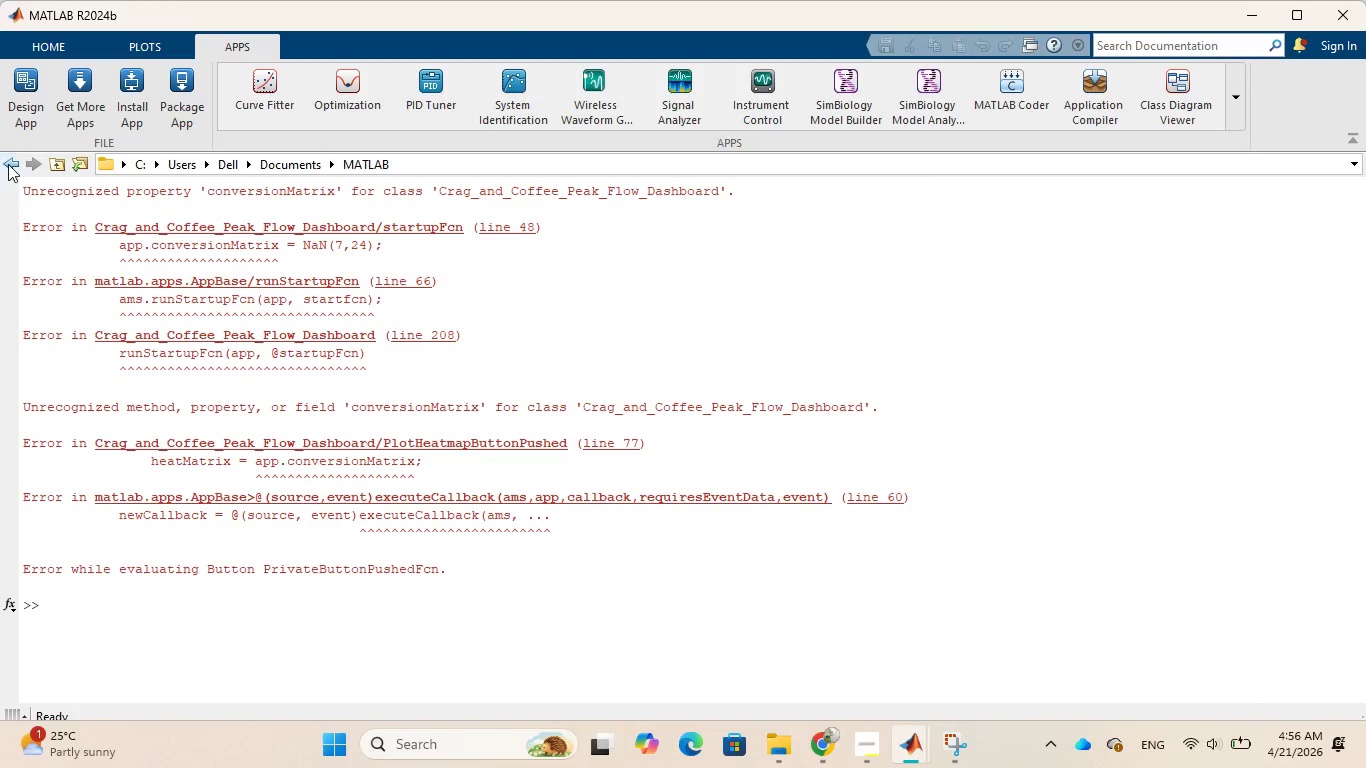 
left_click([55, 39])
 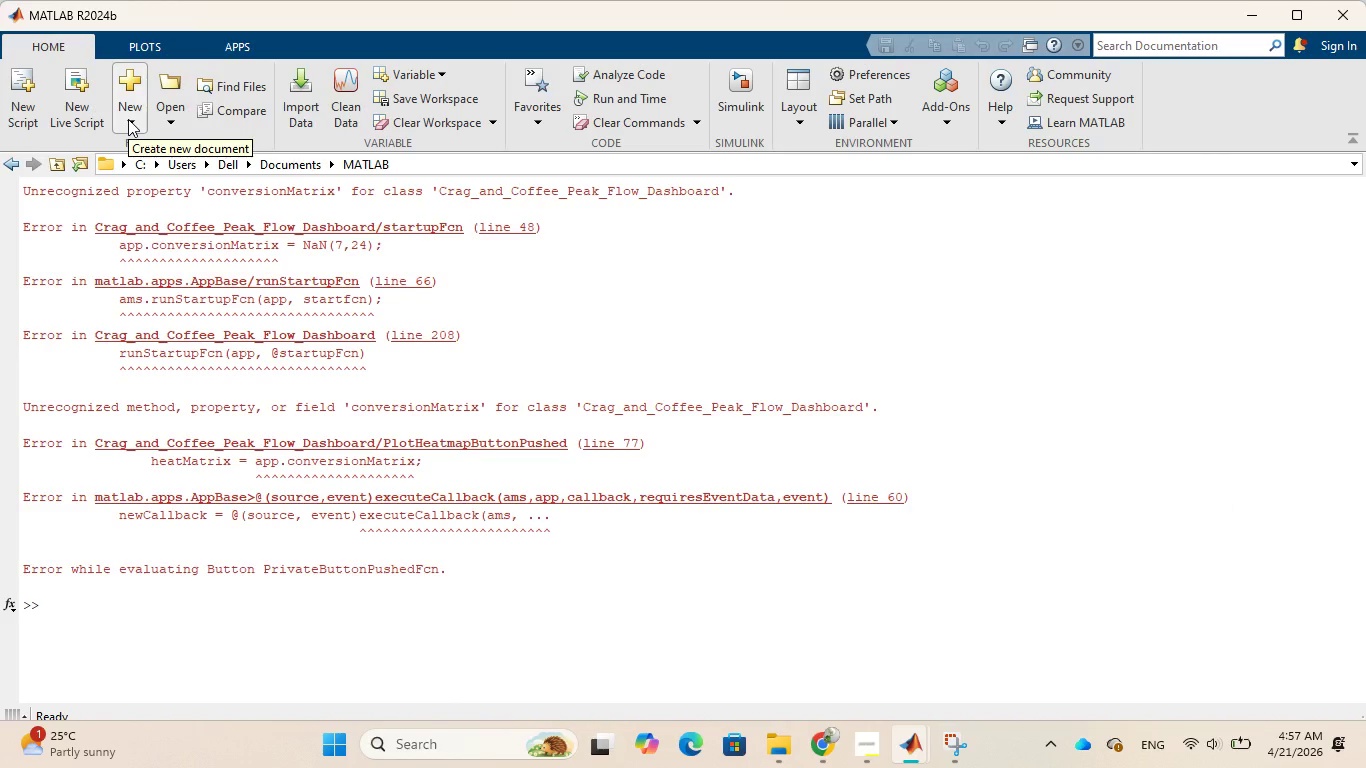 
wait(6.14)
 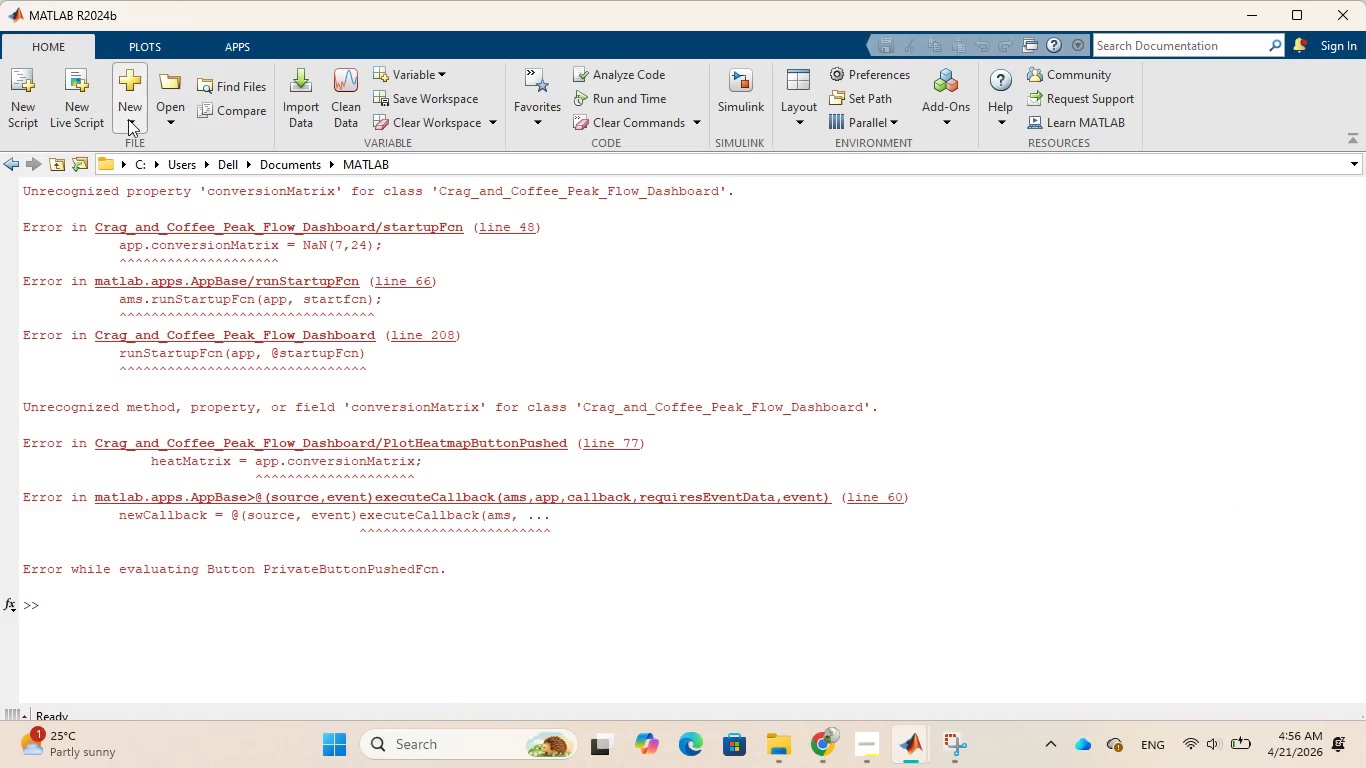 
left_click([162, 121])
 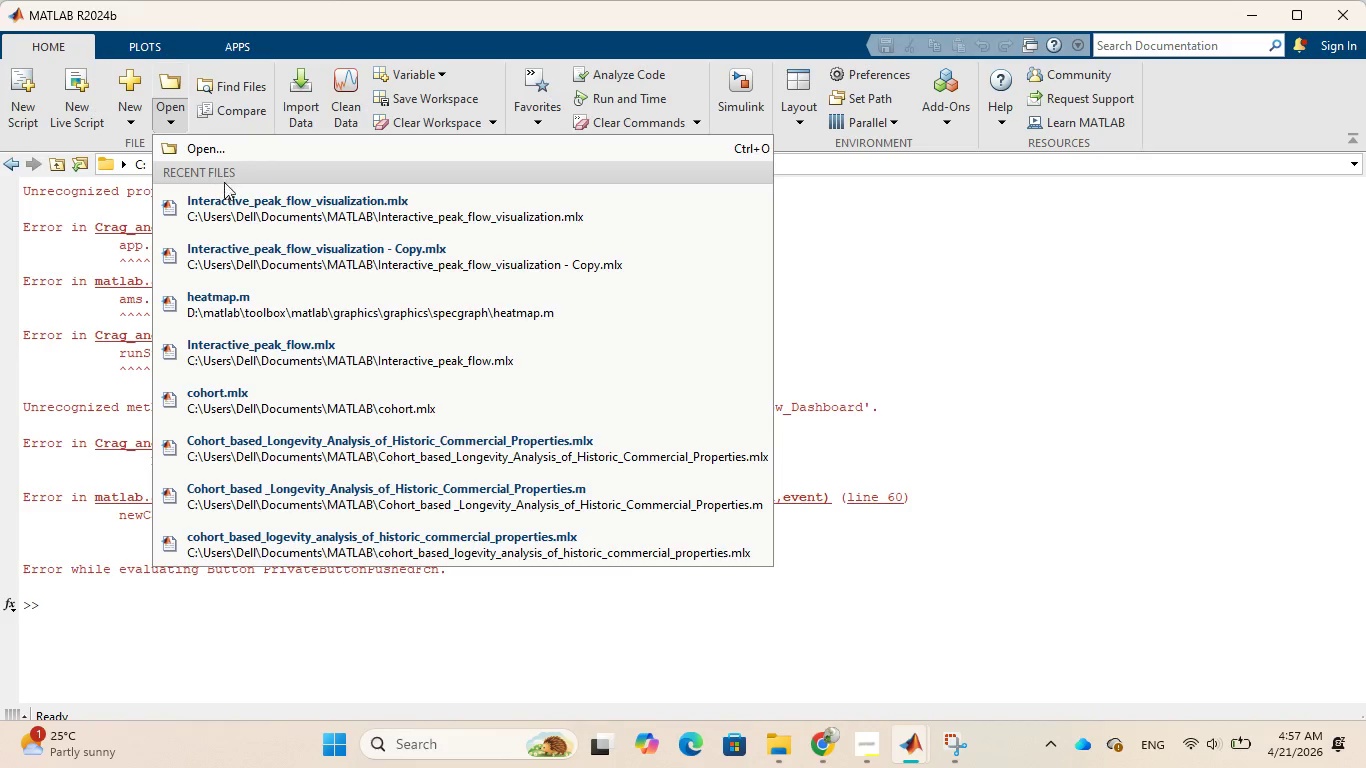 
left_click([227, 197])
 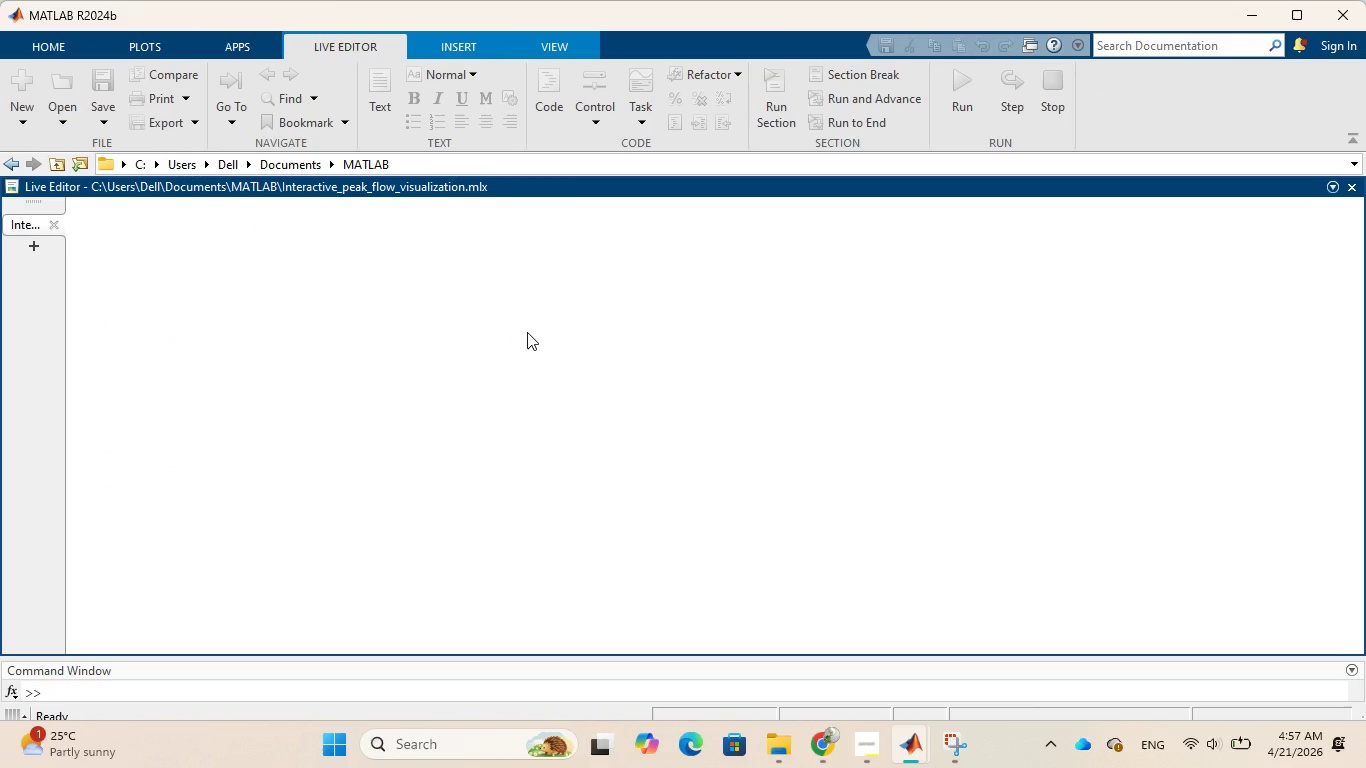 
wait(11.38)
 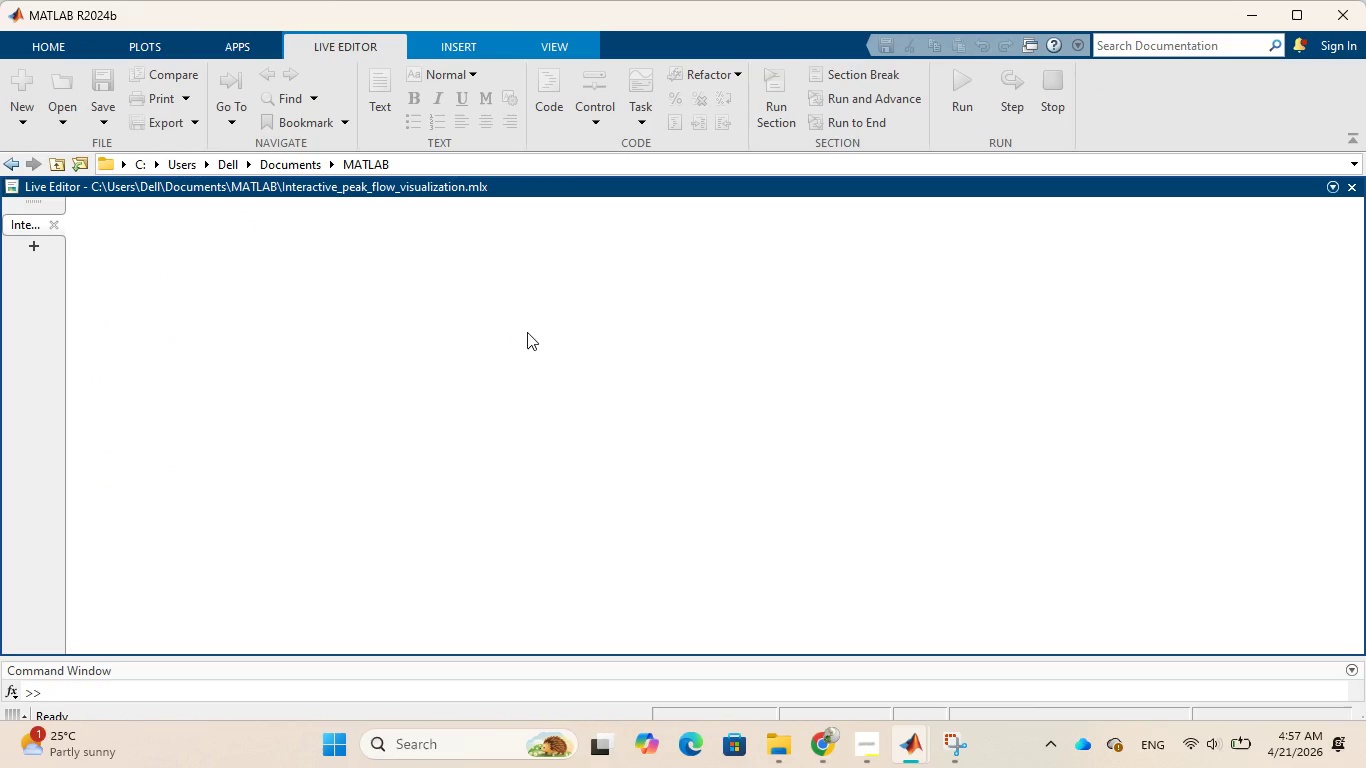 
left_click([818, 662])
 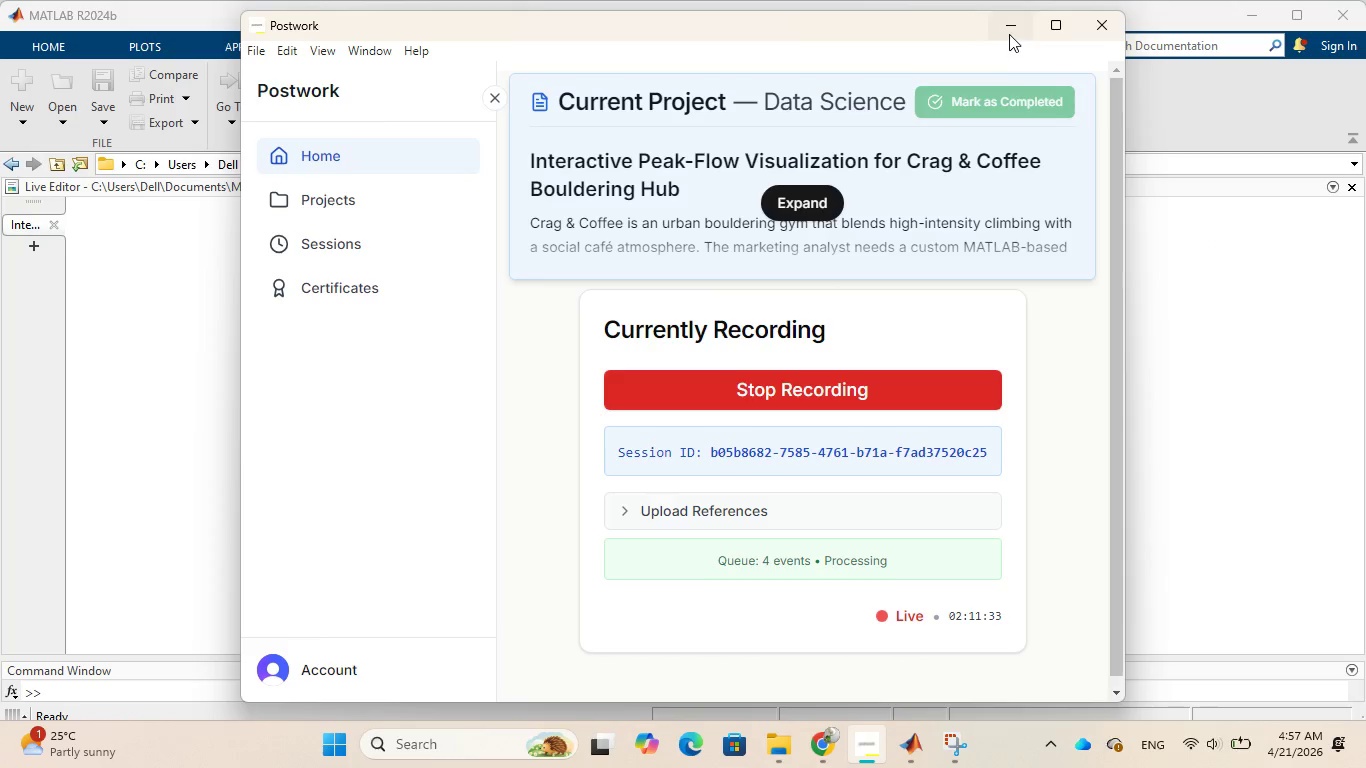 
left_click([1009, 34])
 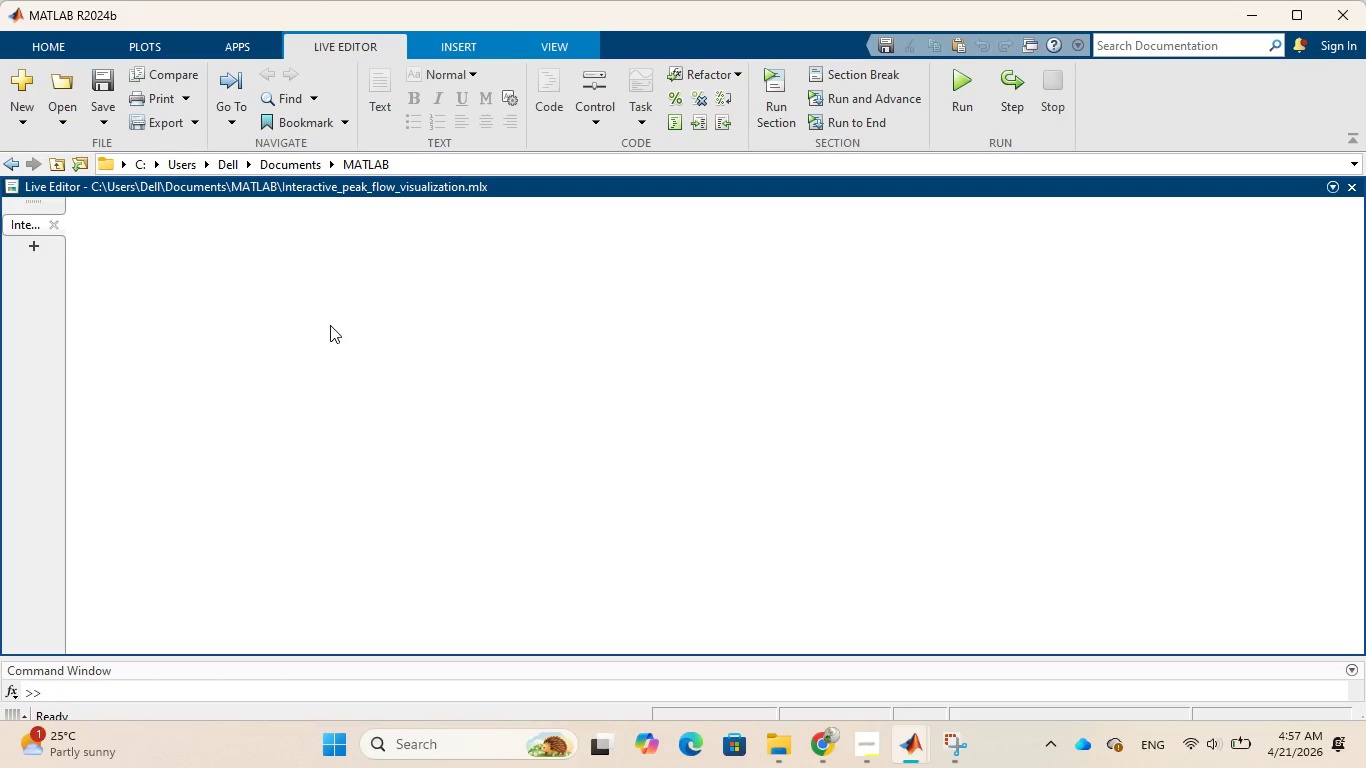 
wait(10.59)
 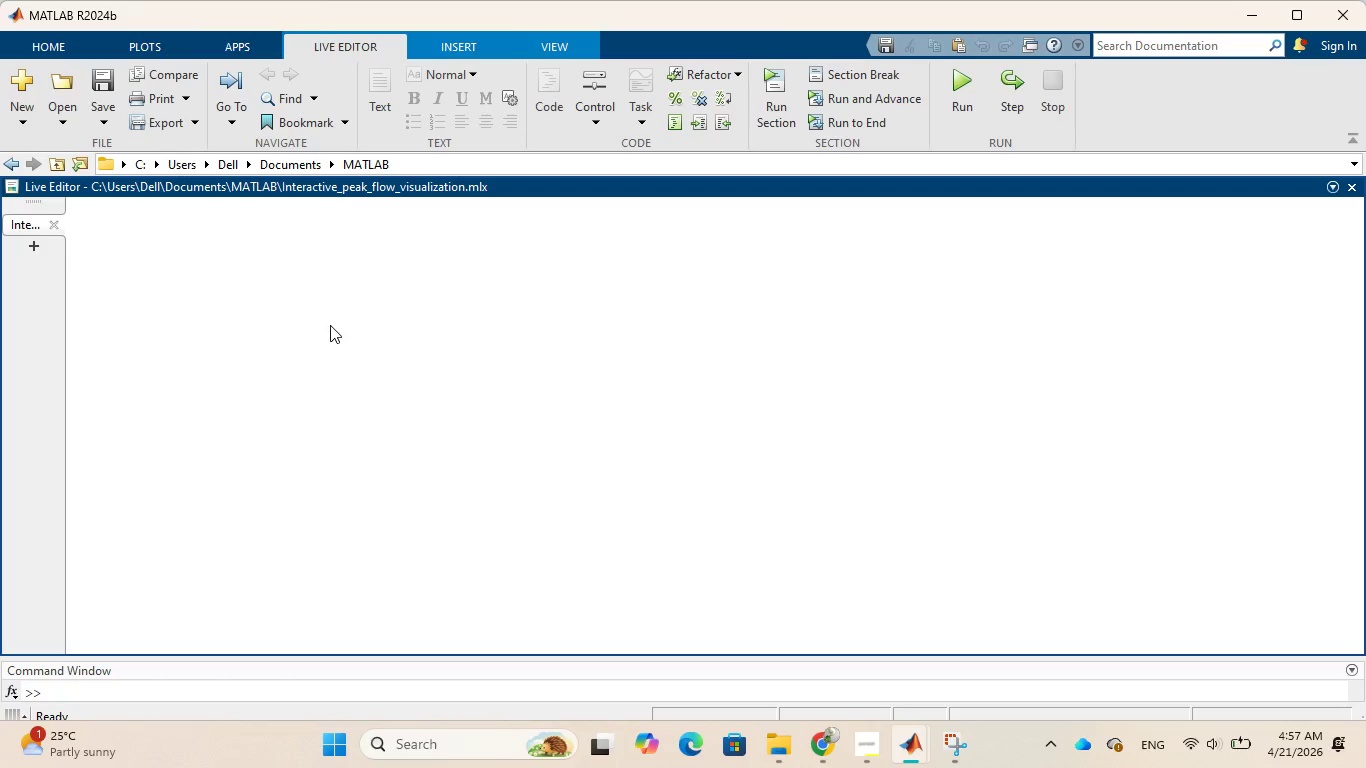 
scroll: coordinate [410, 324], scroll_direction: down, amount: 2.0
 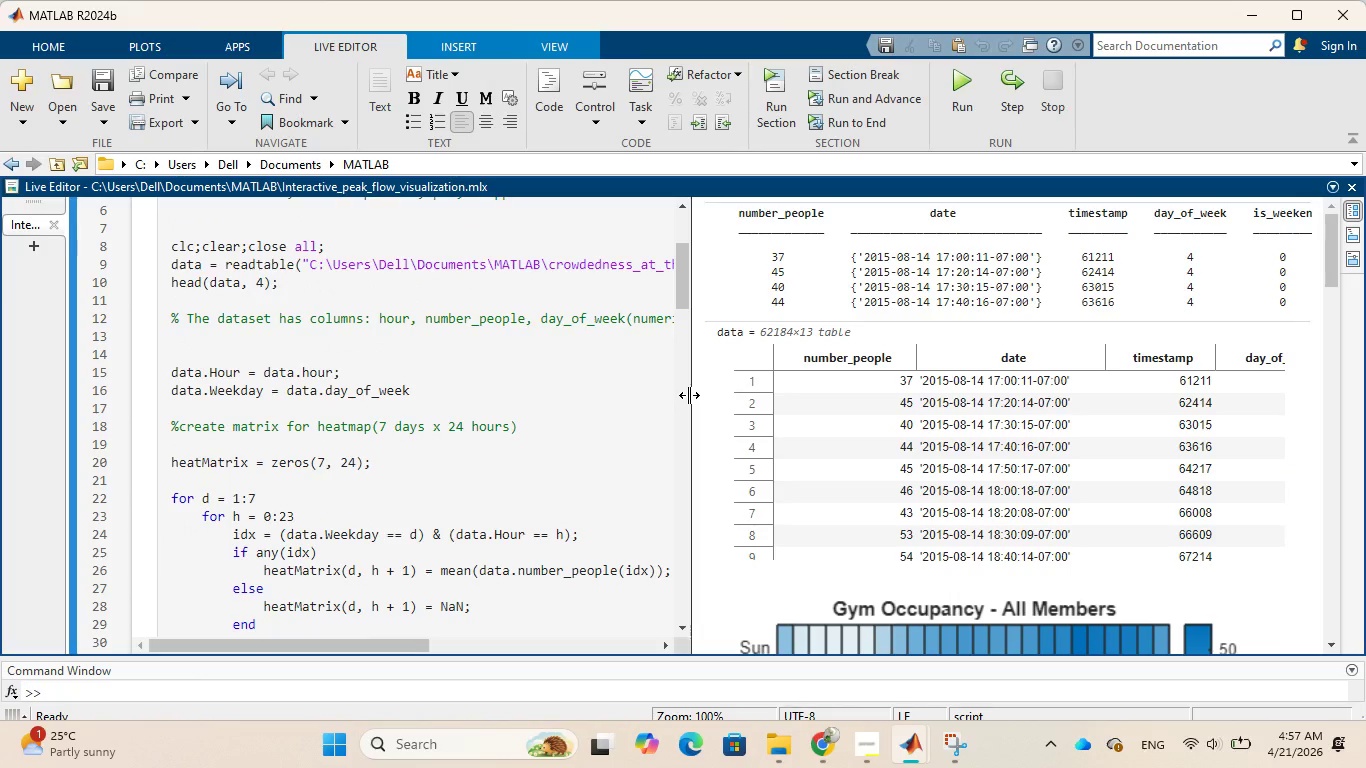 
left_click_drag(start_coordinate=[689, 395], to_coordinate=[1116, 411])
 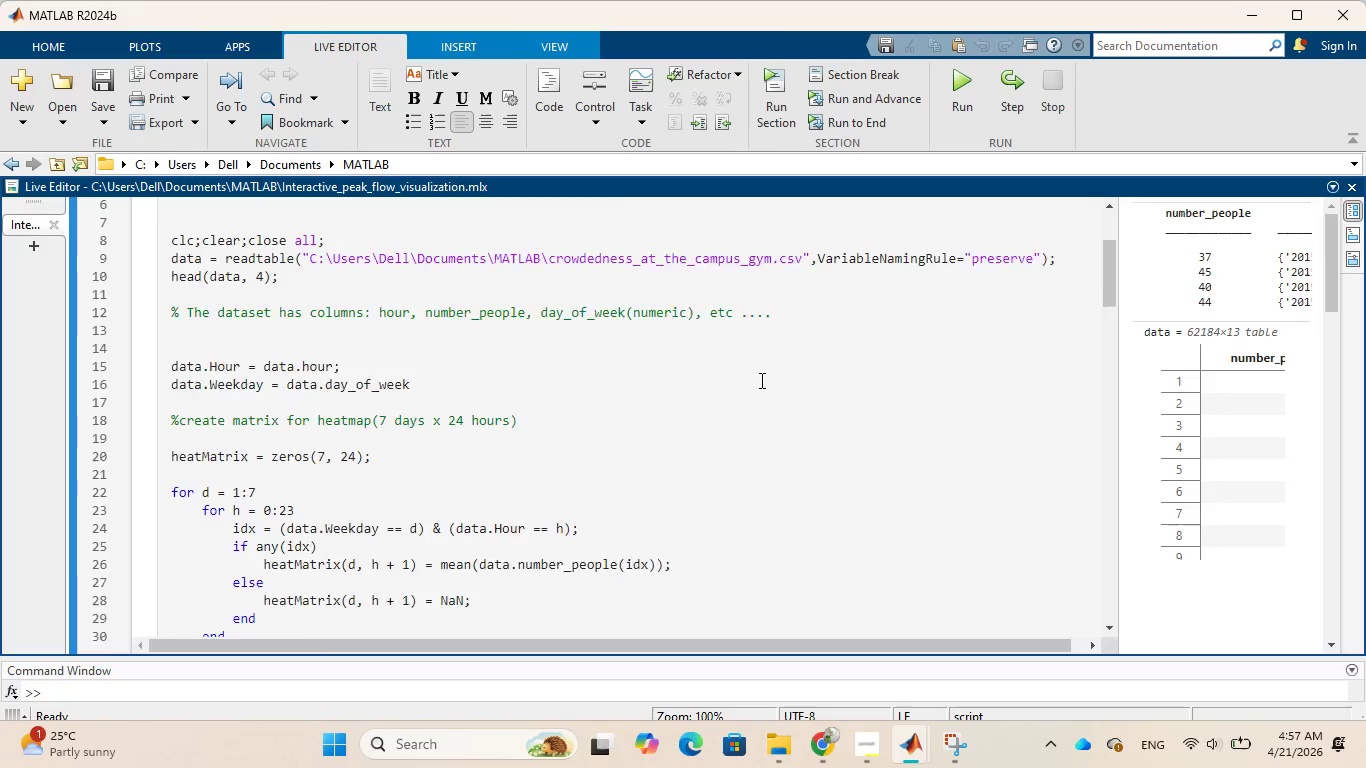 
scroll: coordinate [760, 380], scroll_direction: down, amount: 3.0
 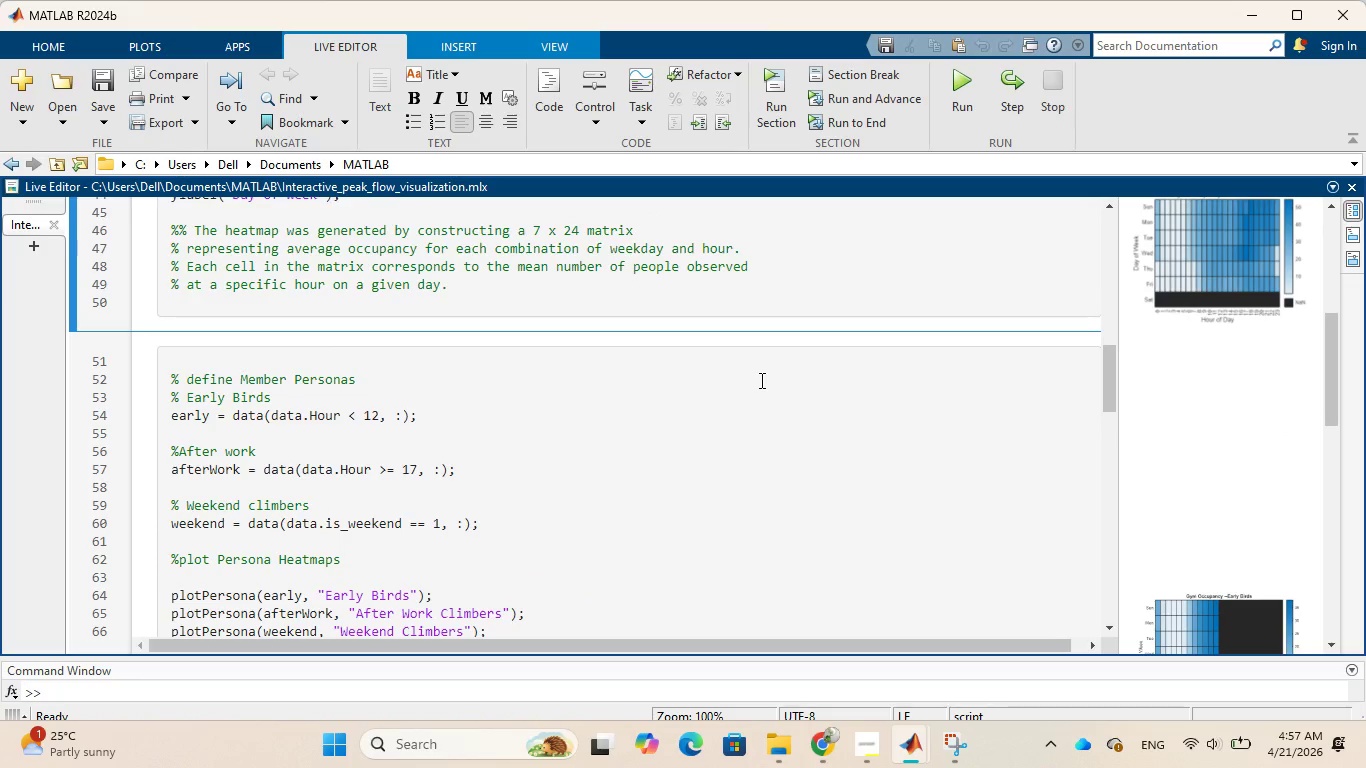 
scroll: coordinate [760, 380], scroll_direction: up, amount: 18.0
 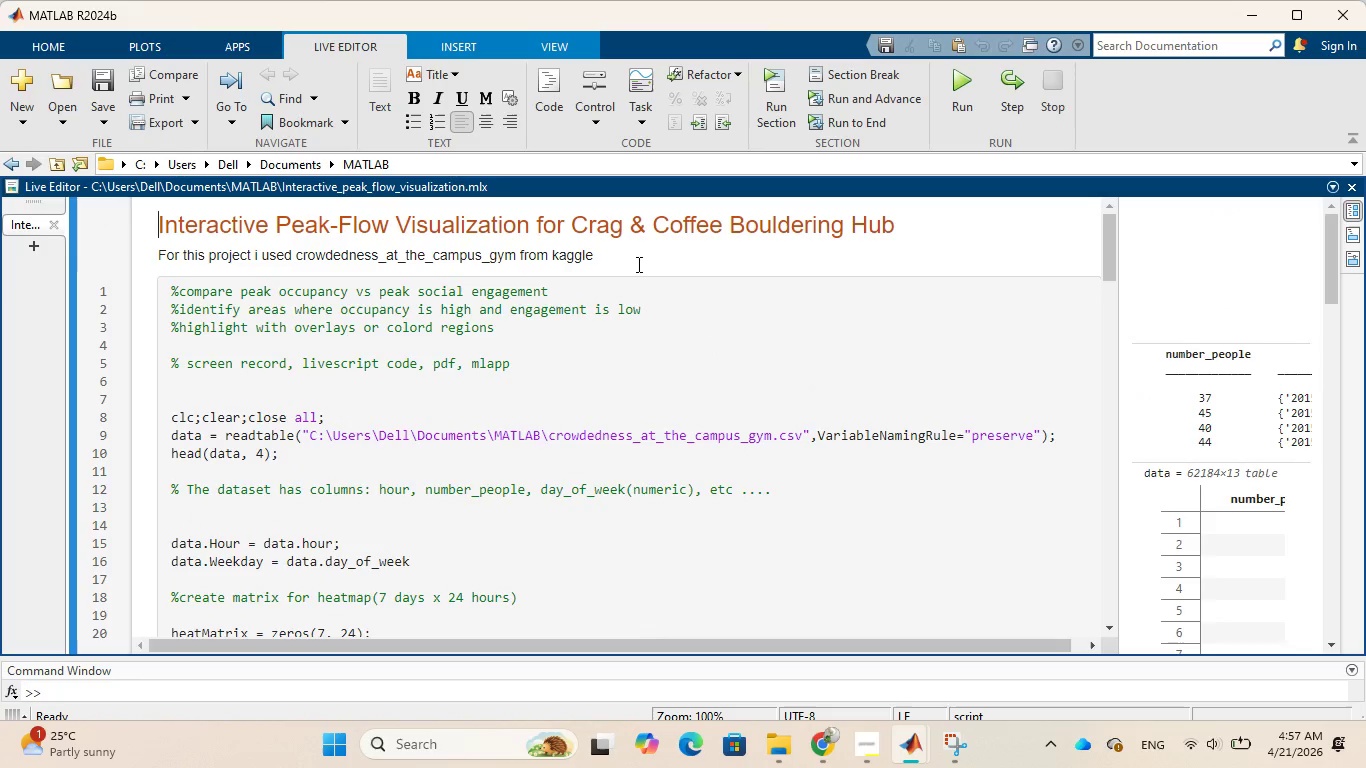 
left_click([637, 264])
 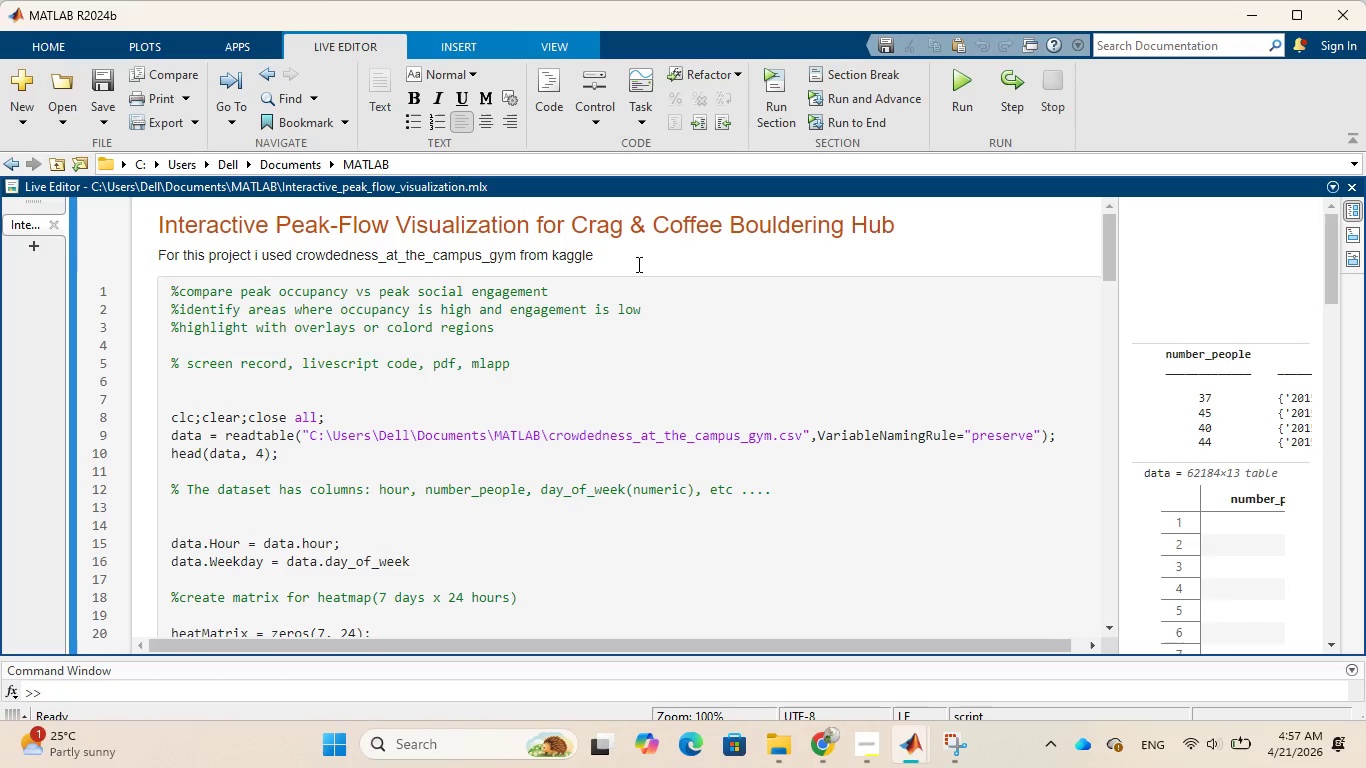 
key(Period)
 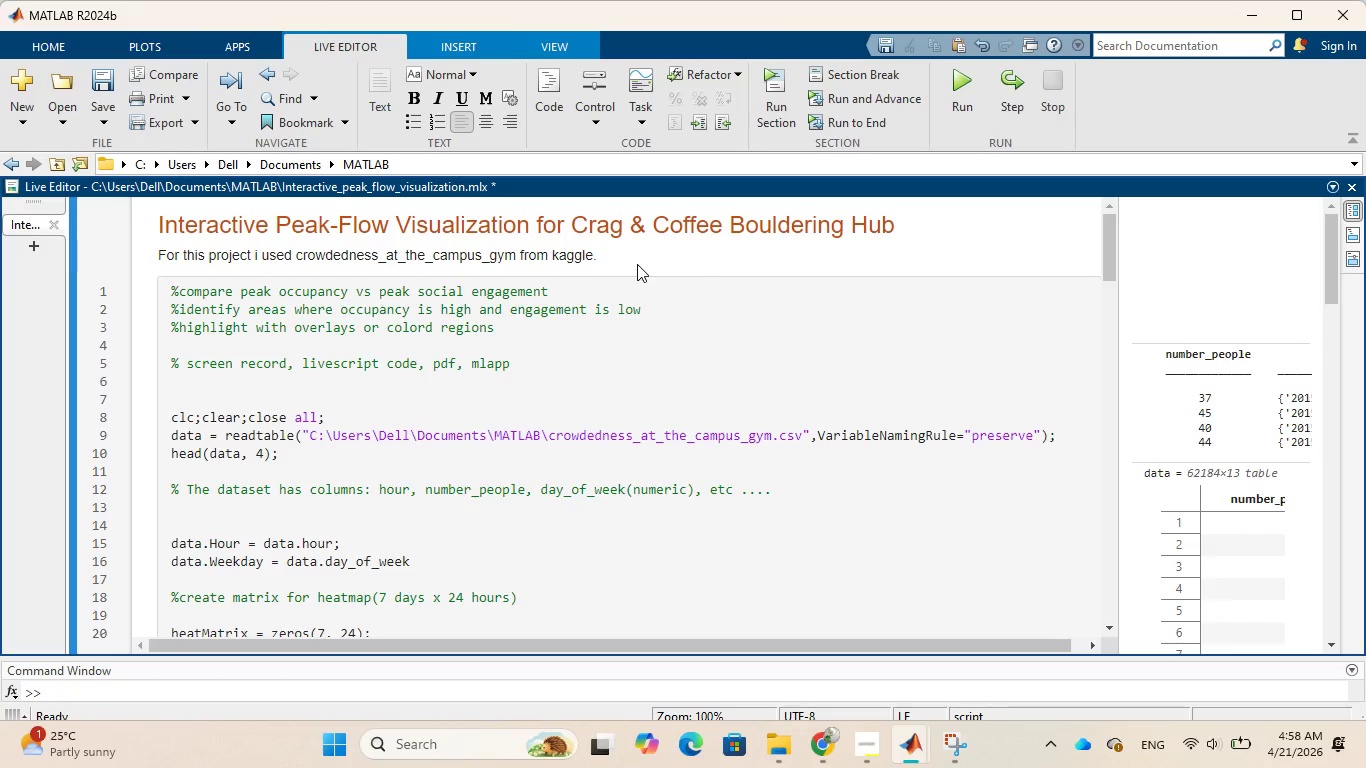 
wait(21.62)
 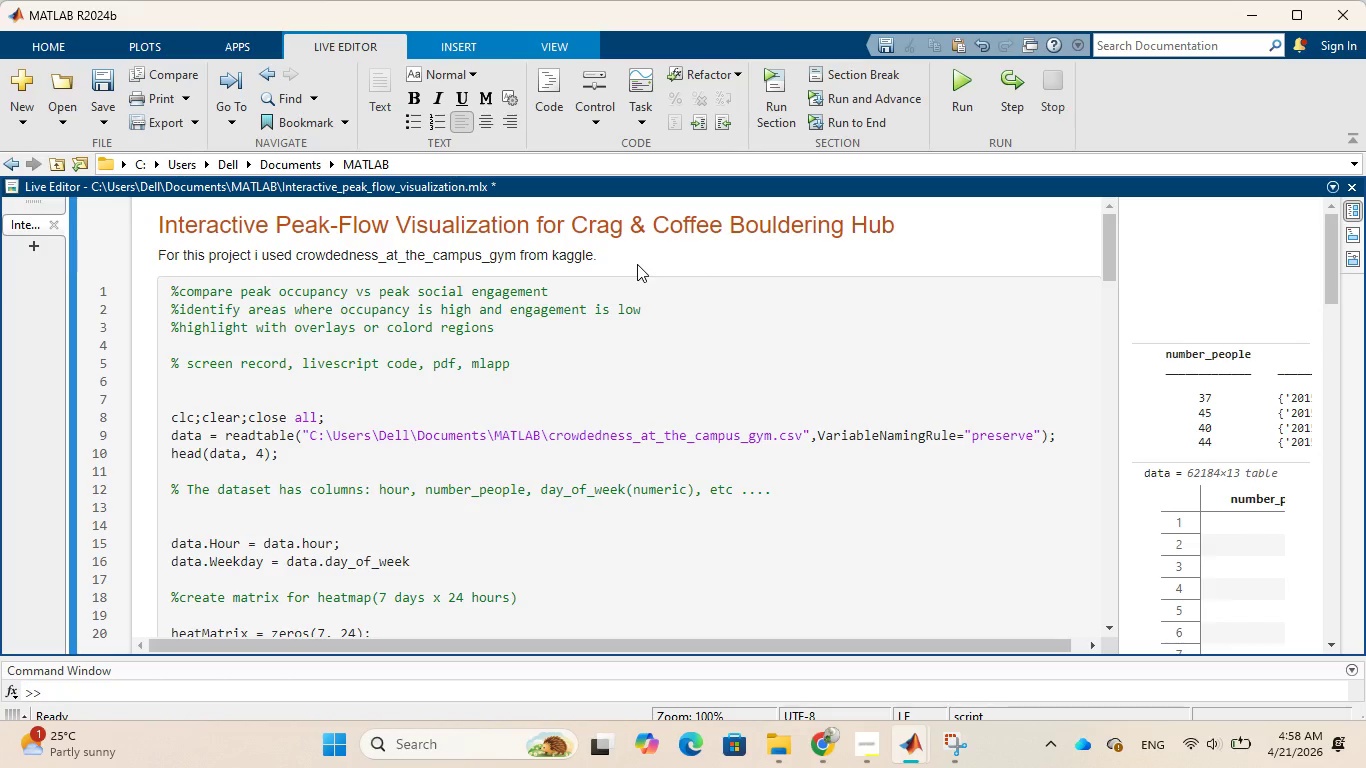 
scroll: coordinate [596, 445], scroll_direction: down, amount: 36.0
 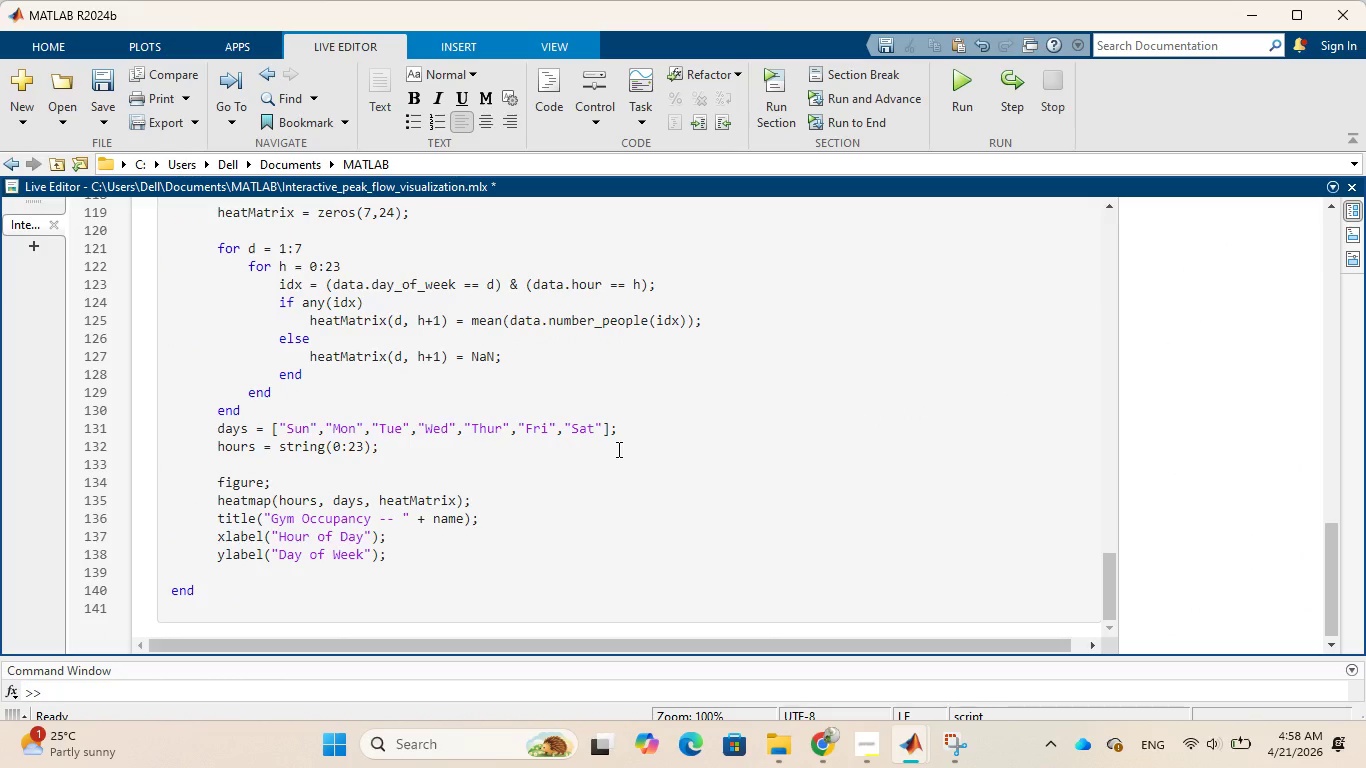 
scroll: coordinate [617, 449], scroll_direction: up, amount: 5.0
 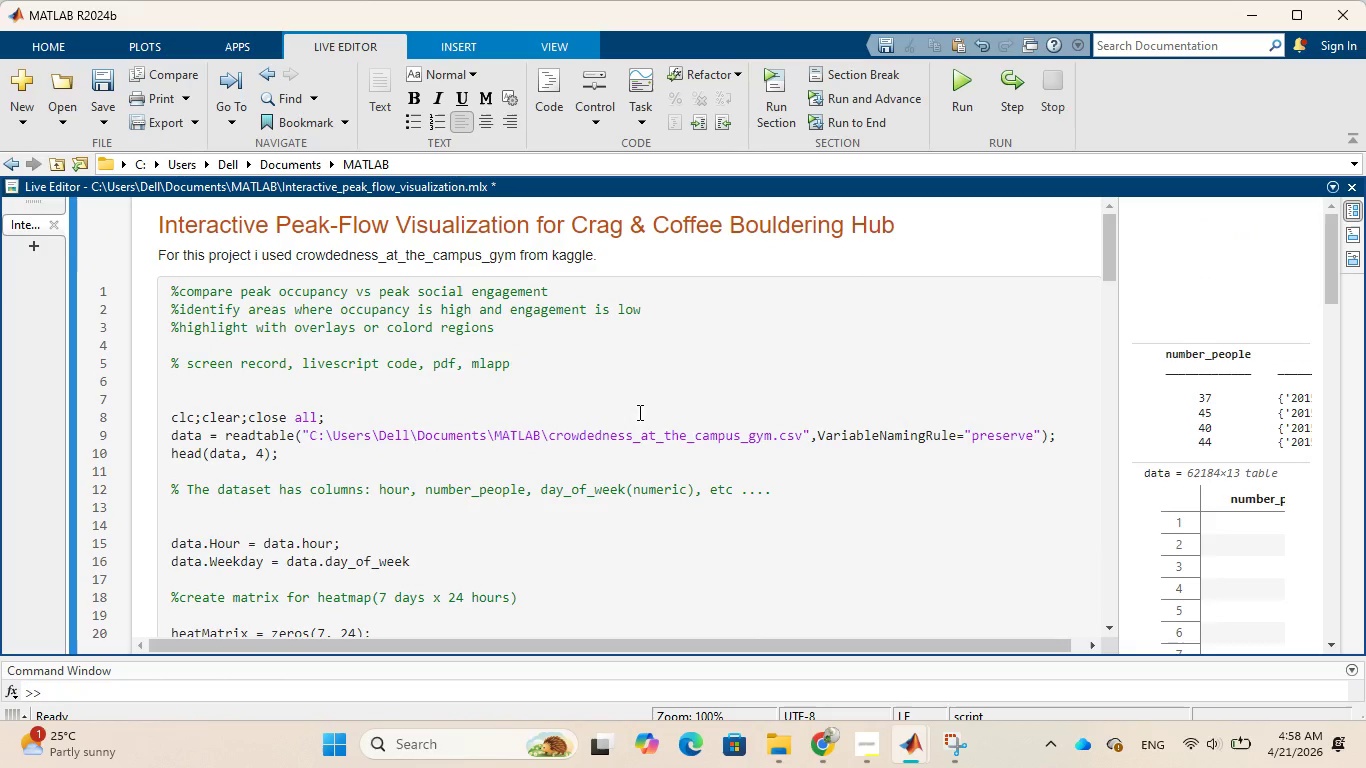 
left_click([643, 256])
 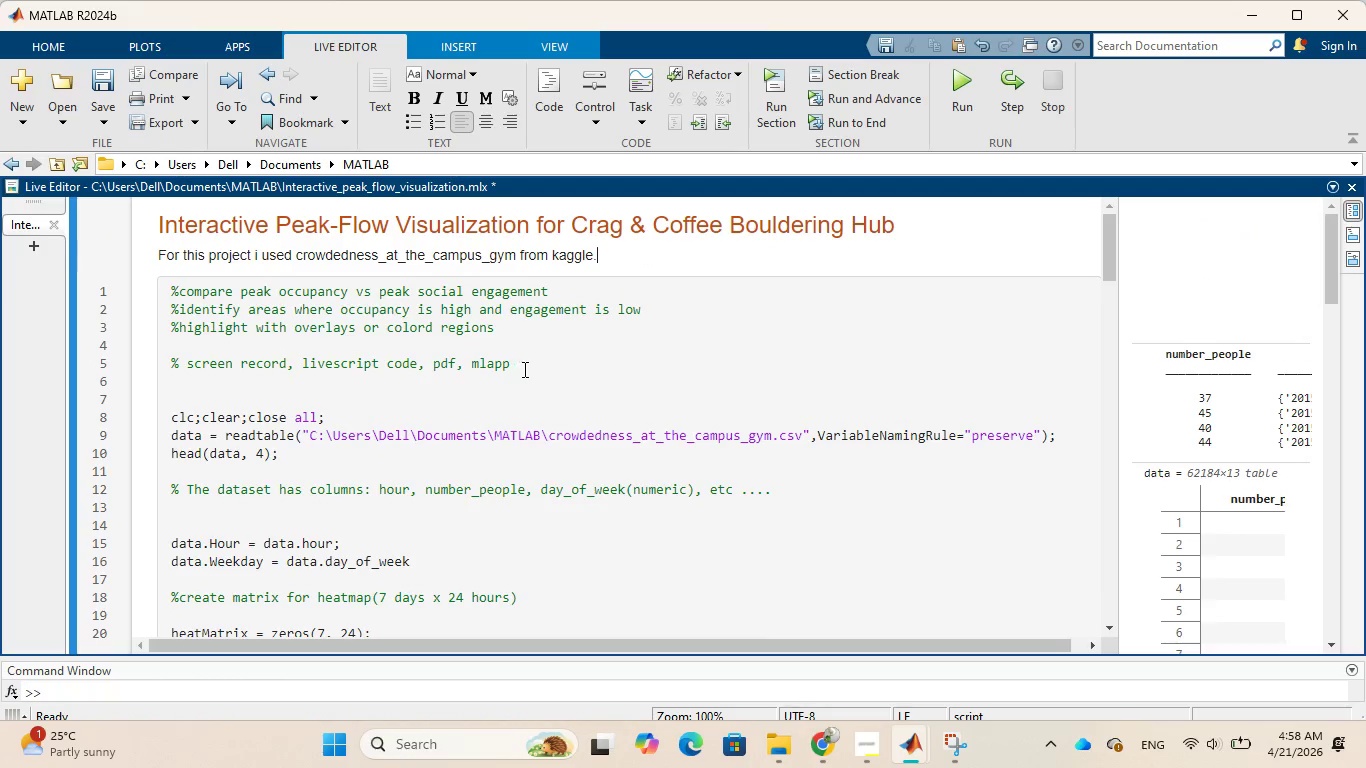 
wait(6.95)
 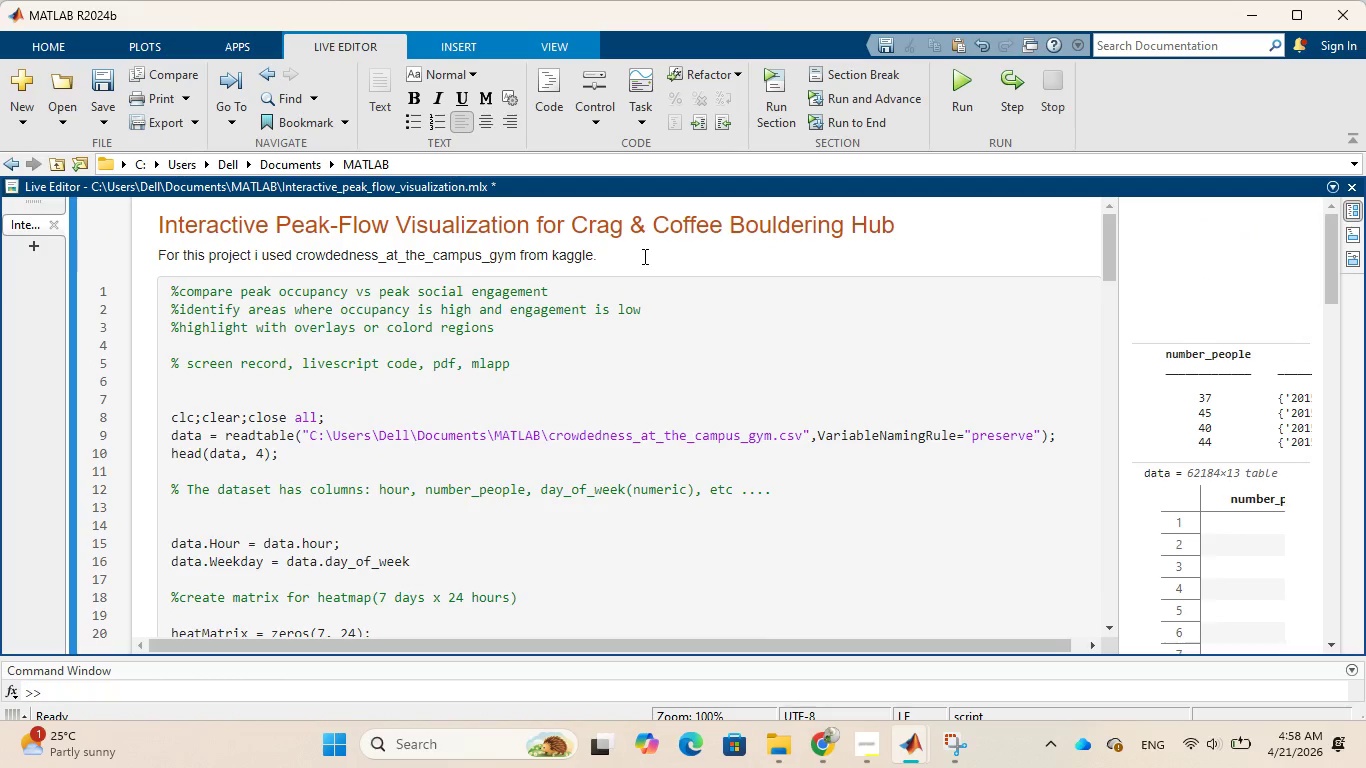 
left_click_drag(start_coordinate=[539, 365], to_coordinate=[168, 282])
 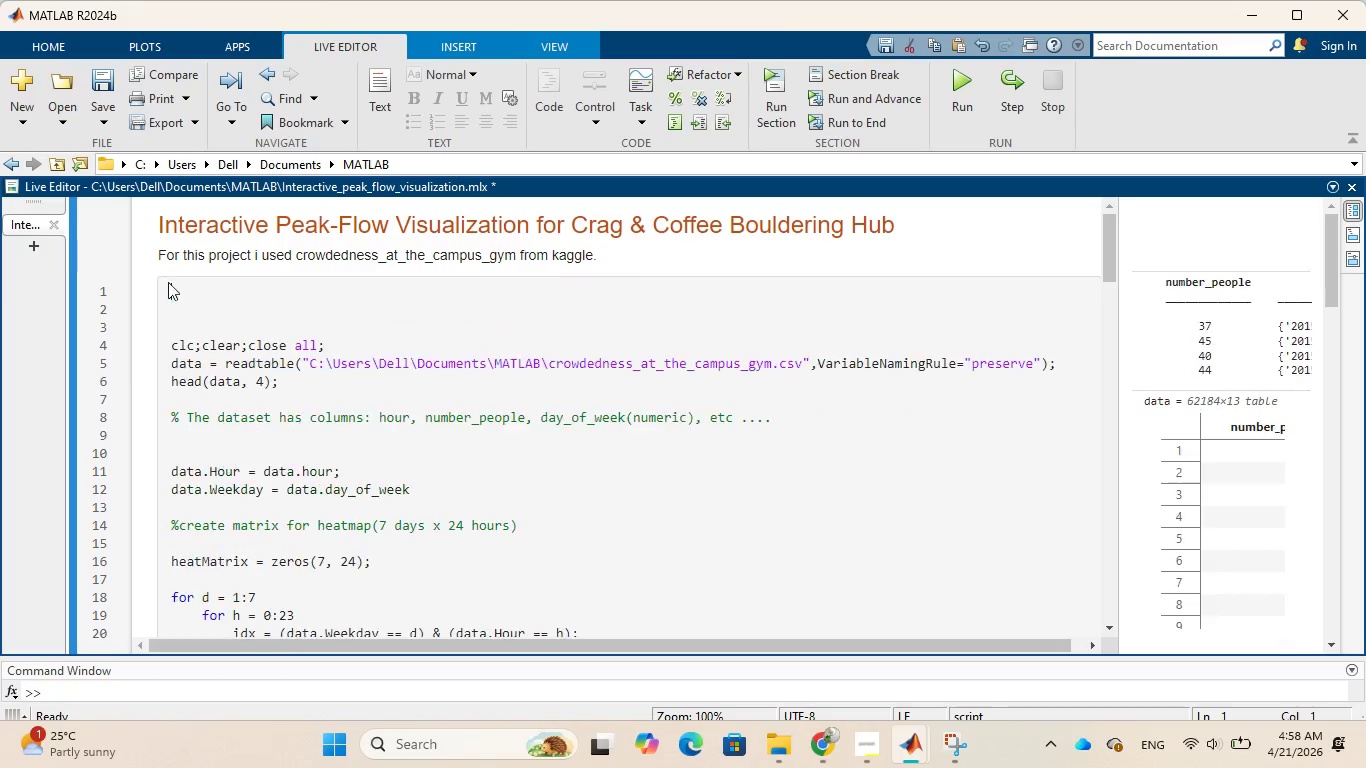 
key(Backspace)
 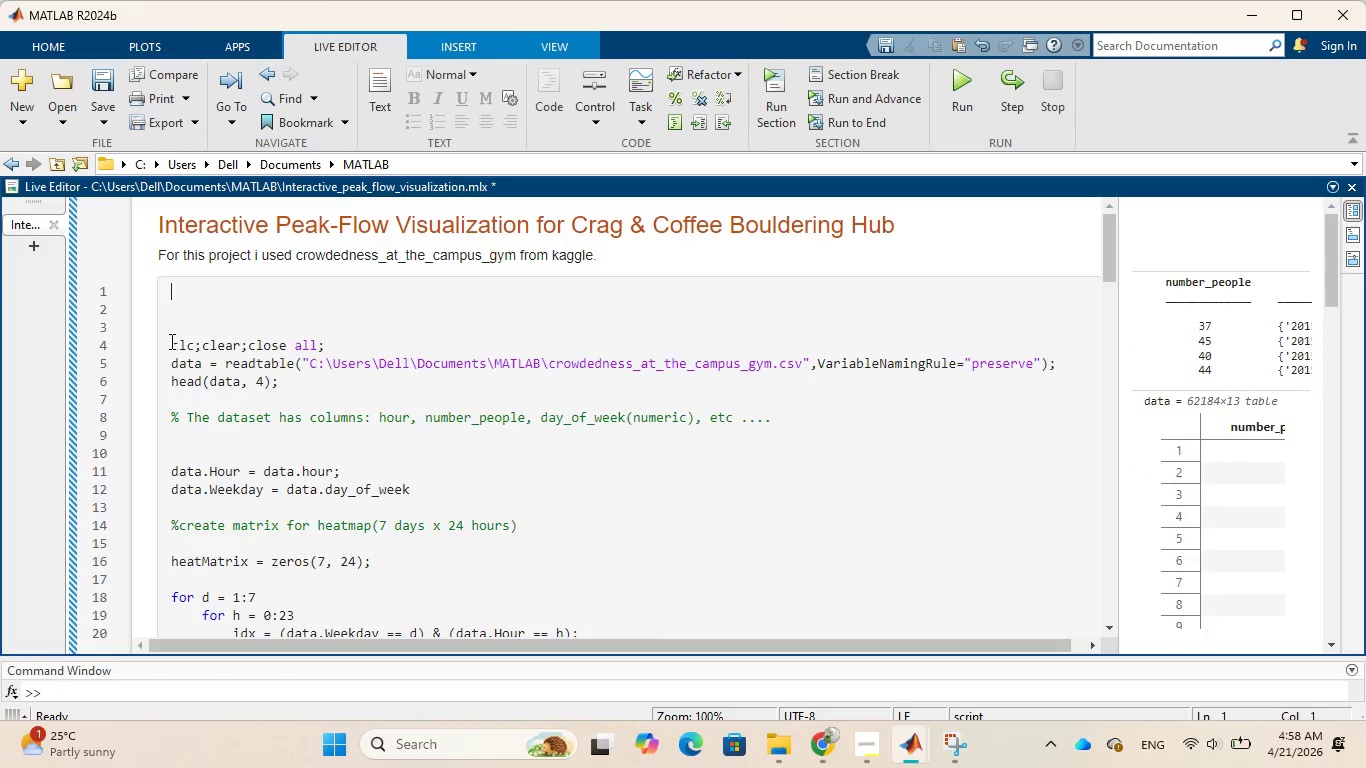 
left_click([170, 341])
 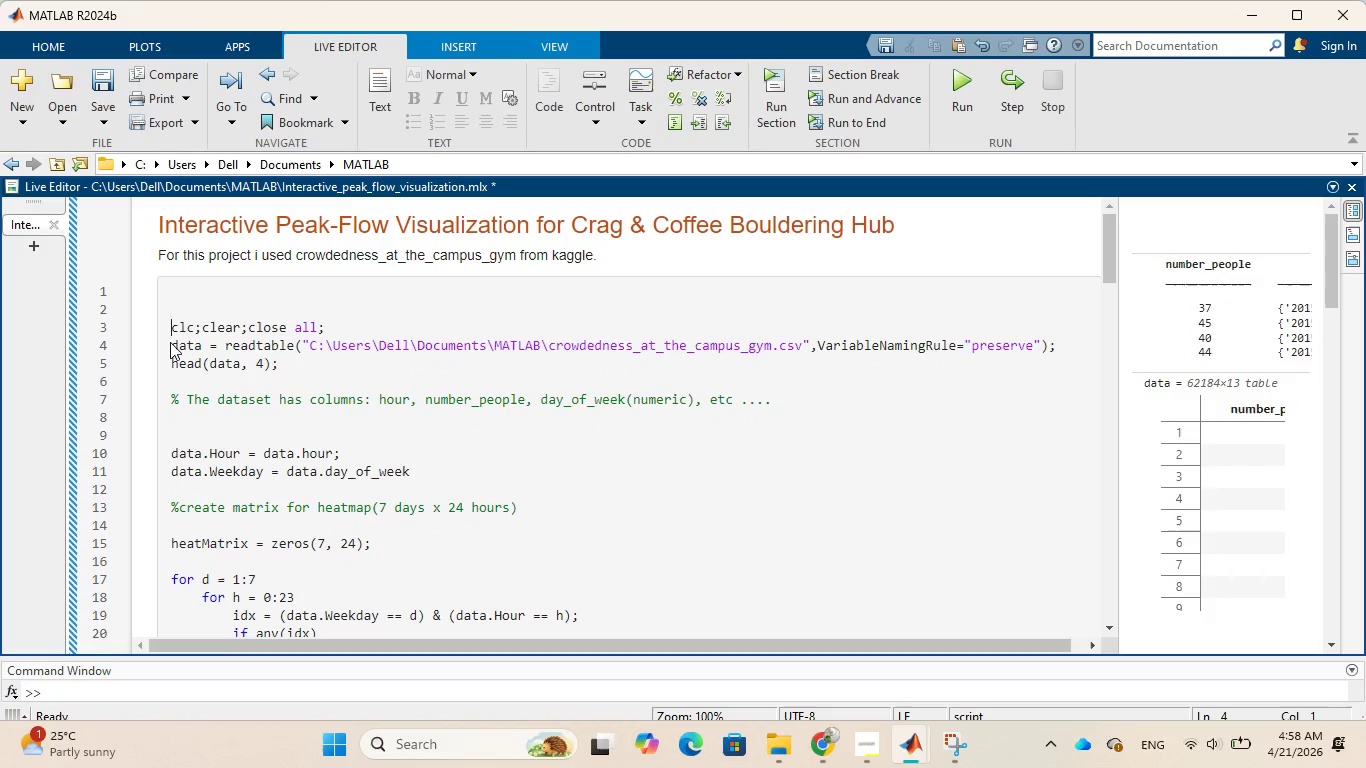 
key(Backspace)
 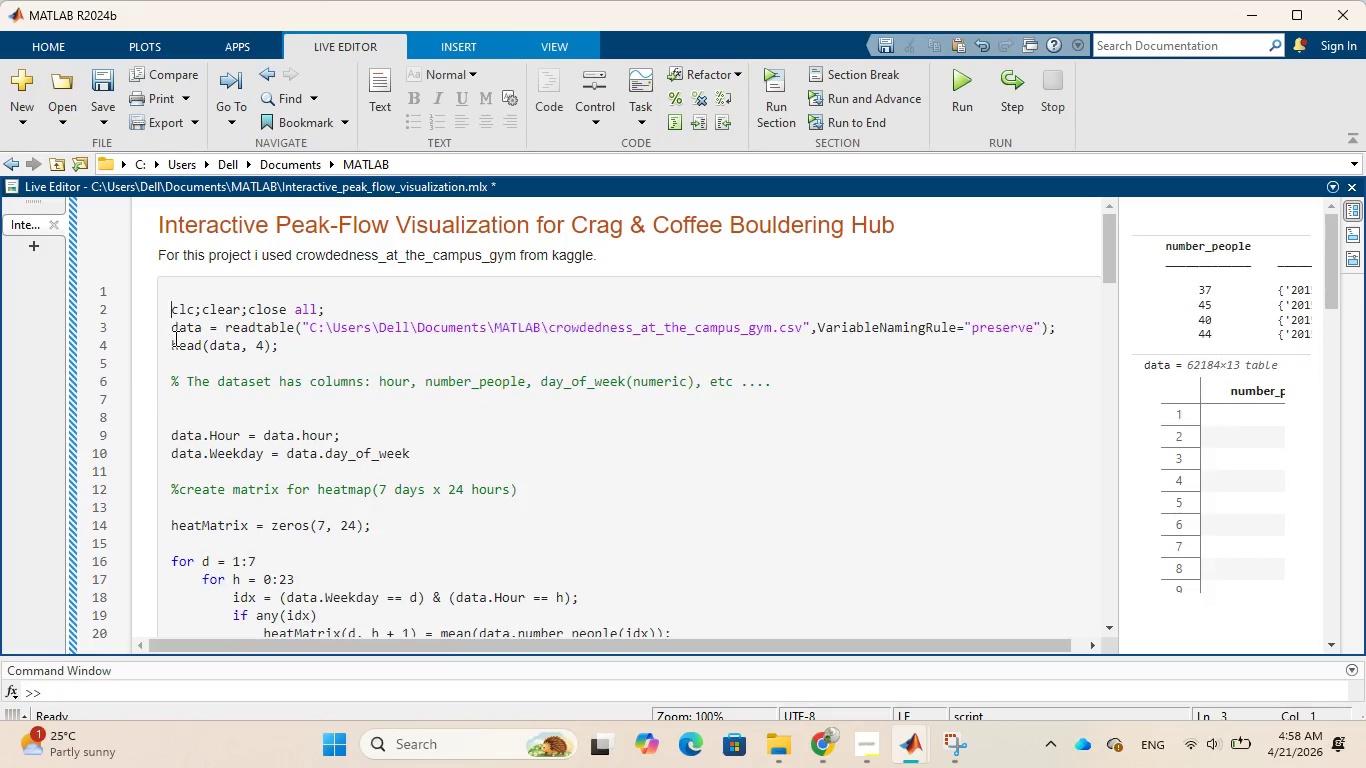 
key(Backspace)
 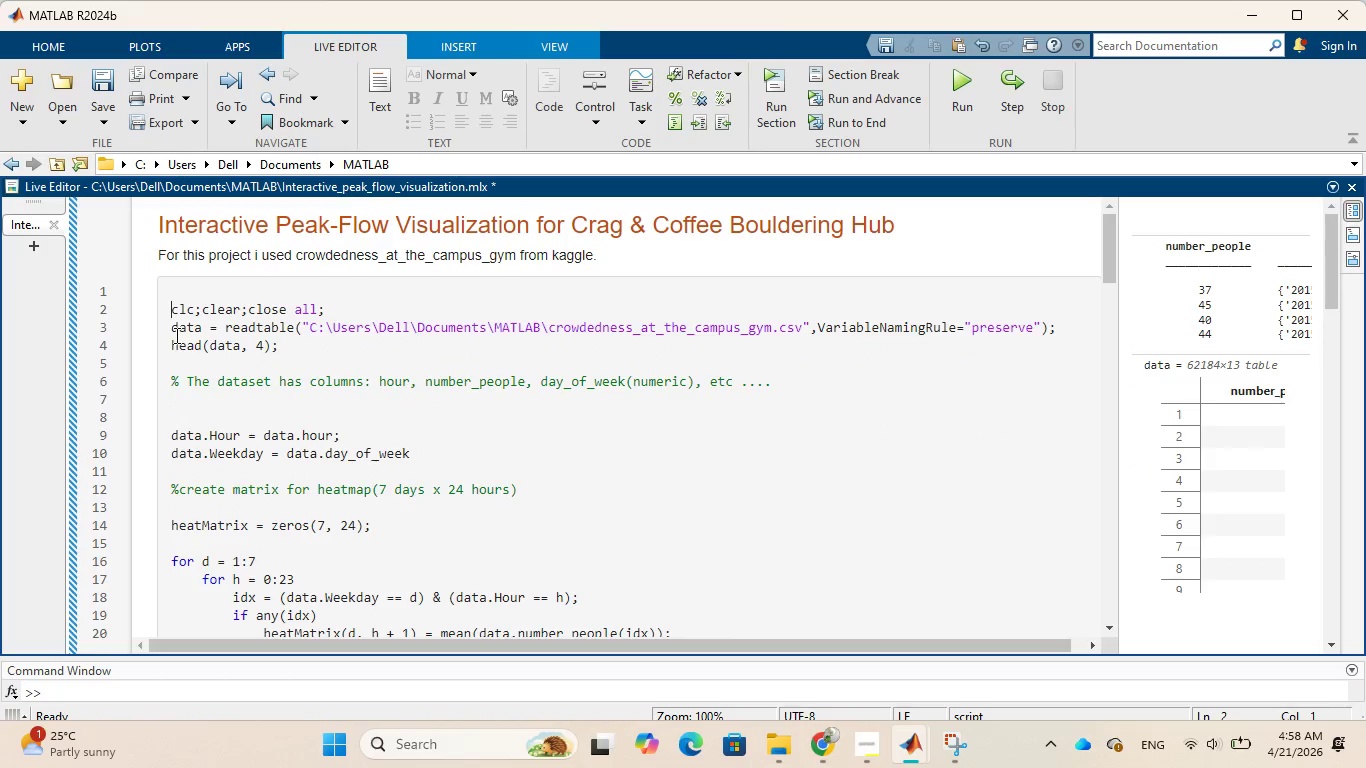 
key(Backspace)
 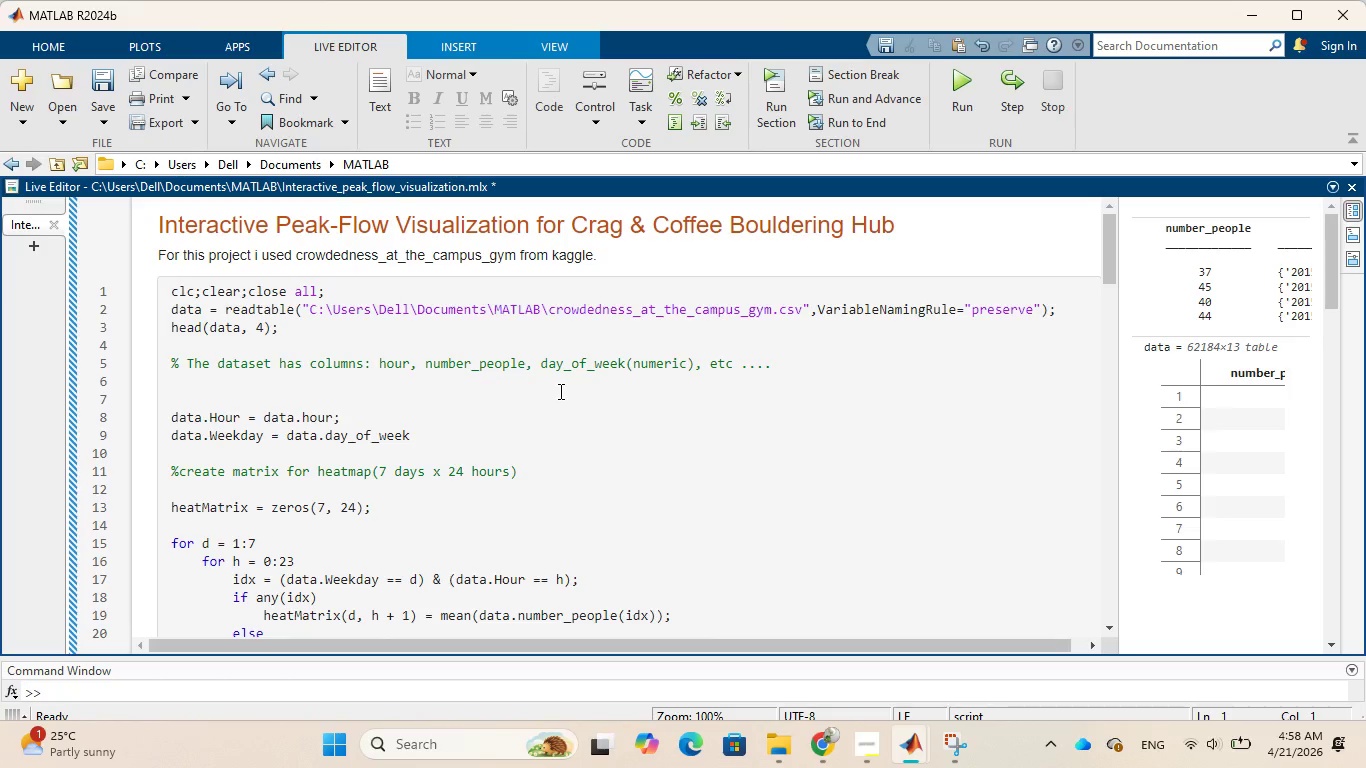 
wait(5.33)
 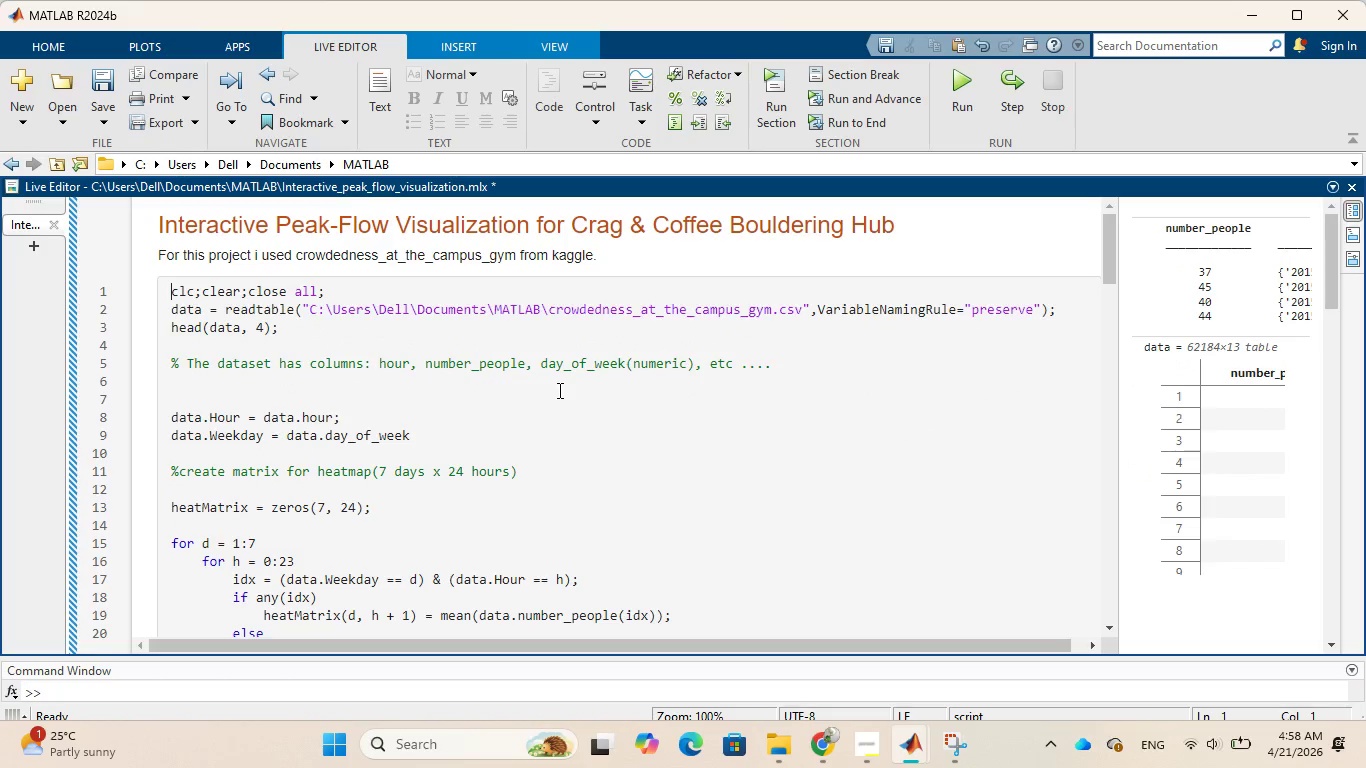 
scroll: coordinate [559, 391], scroll_direction: down, amount: 5.0
 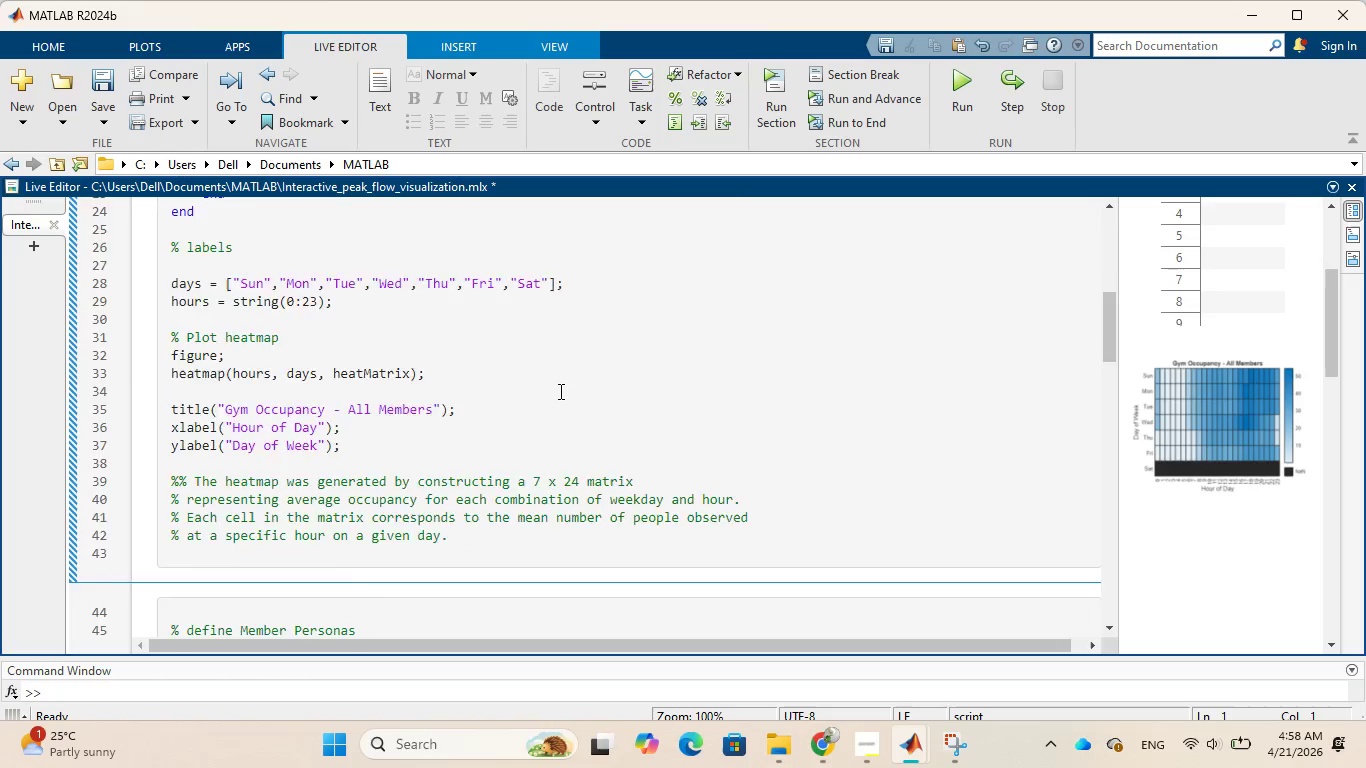 
scroll: coordinate [559, 391], scroll_direction: up, amount: 10.0
 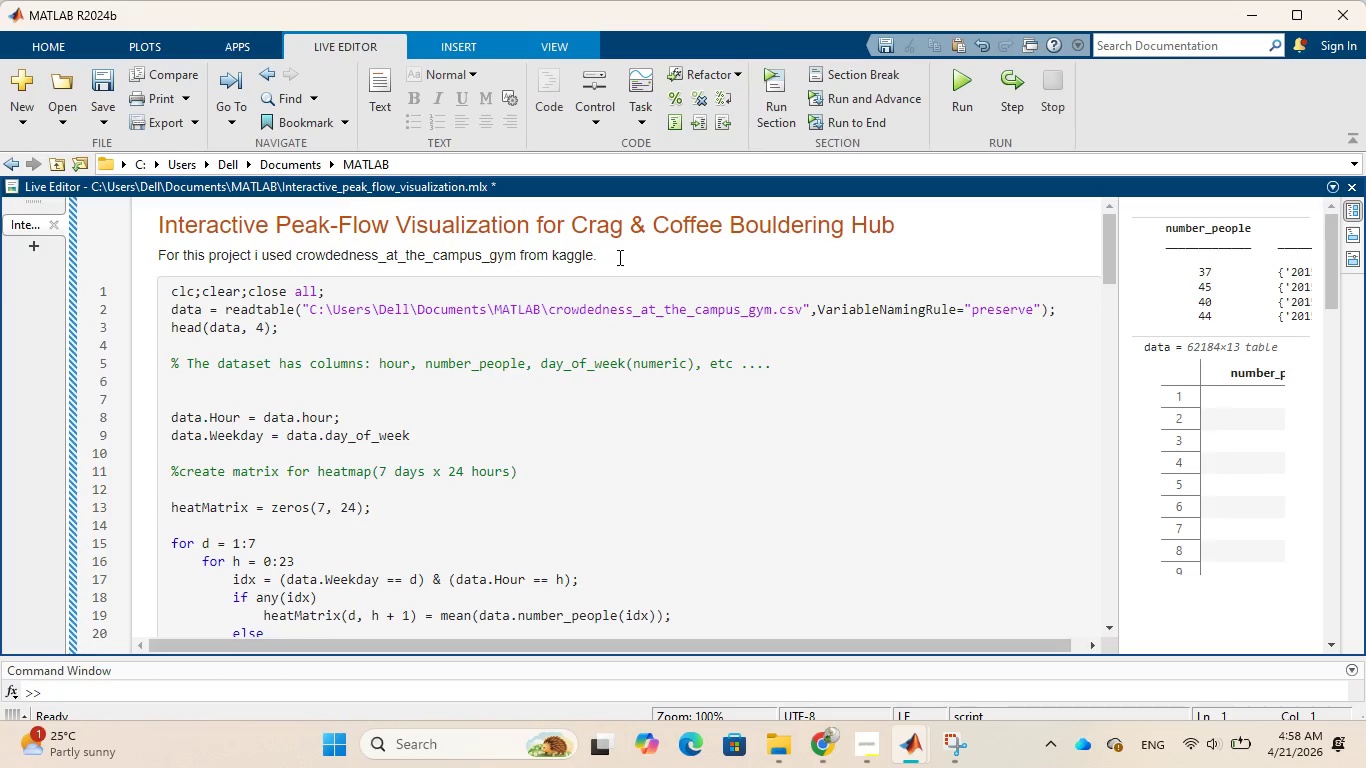 
left_click([618, 257])
 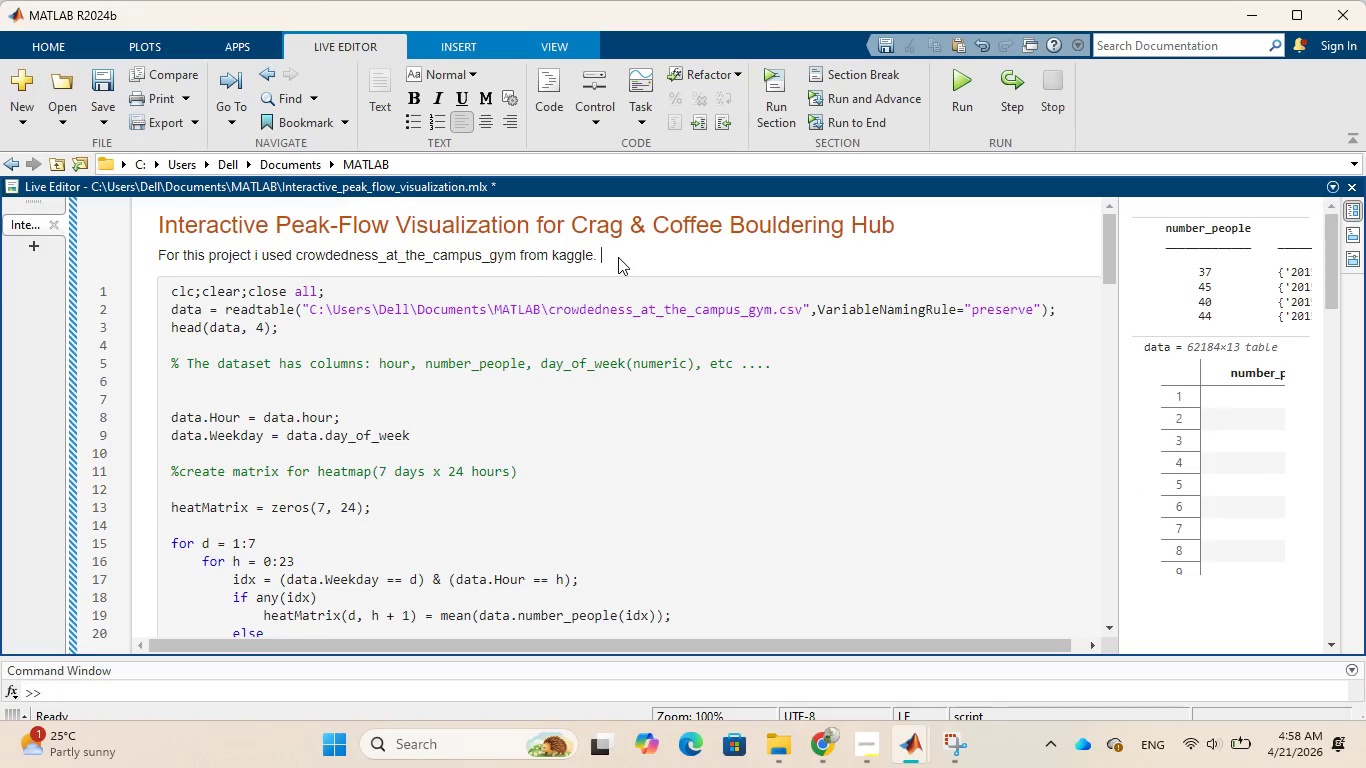 
key(Space)
 